 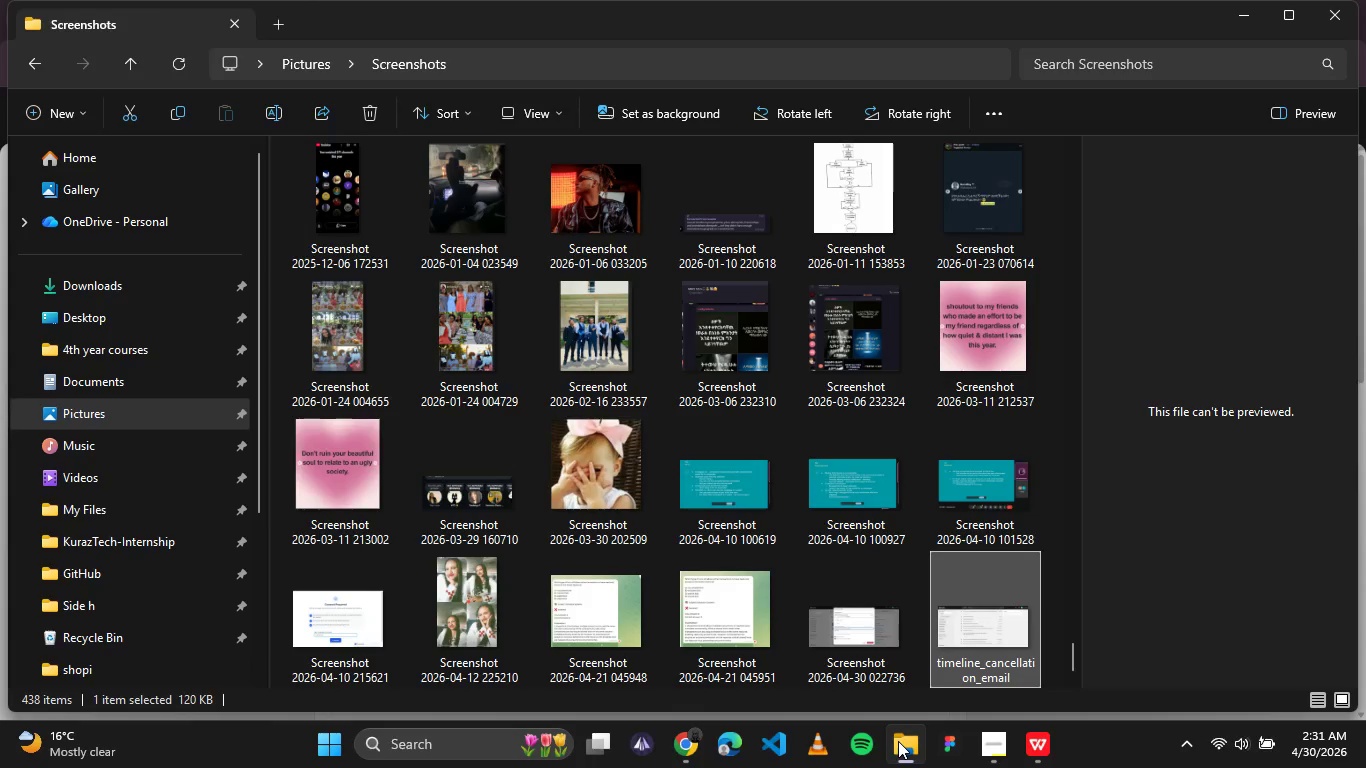 
left_click_drag(start_coordinate=[1069, 663], to_coordinate=[1134, 128])
 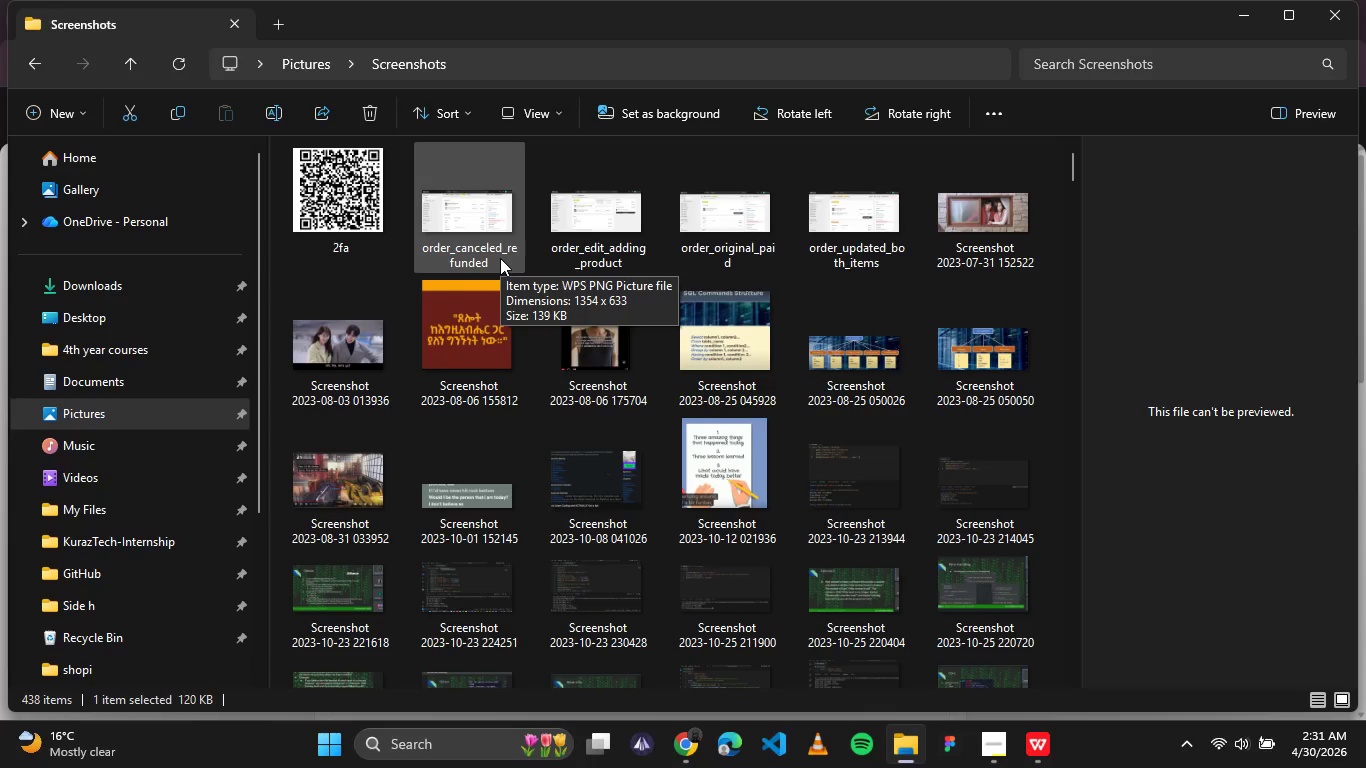 
left_click([500, 258])
 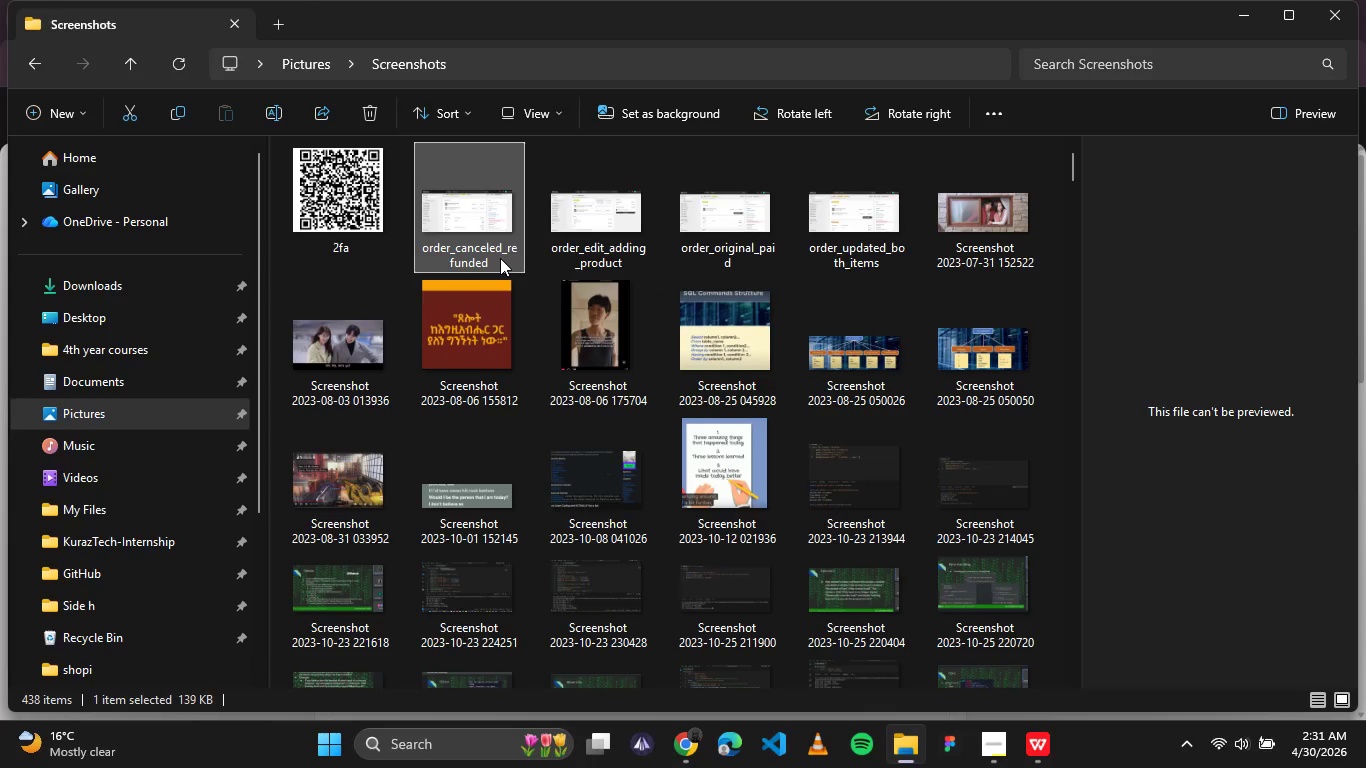 
left_click([500, 258])
 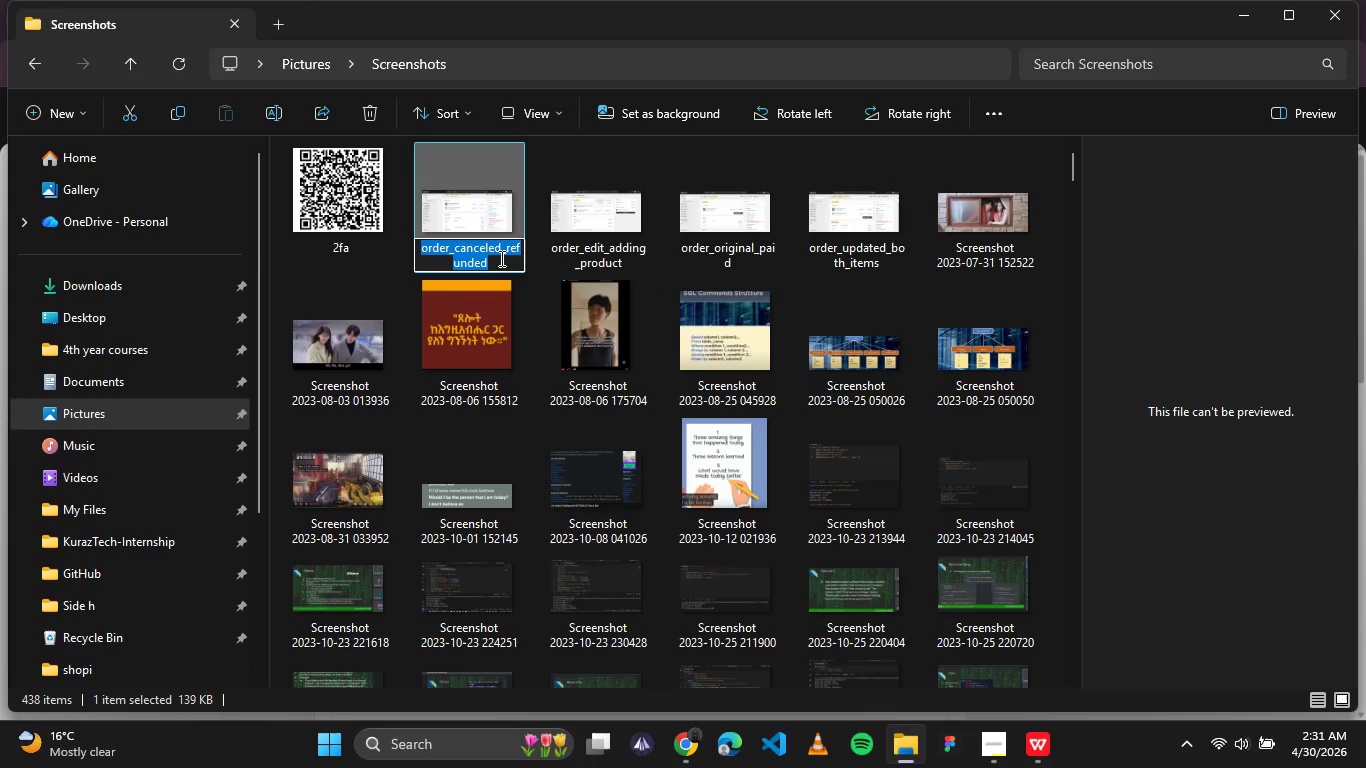 
key(Control+C)
 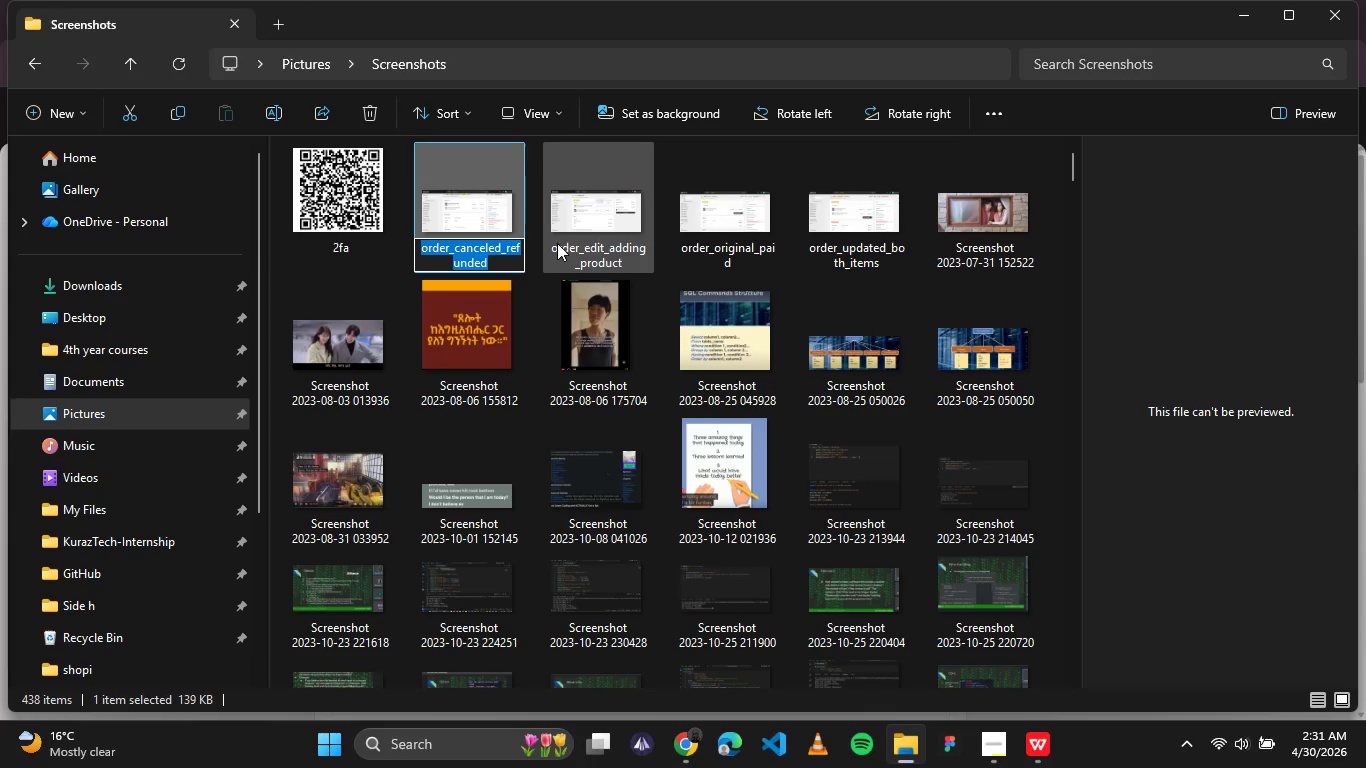 
left_click([557, 243])
 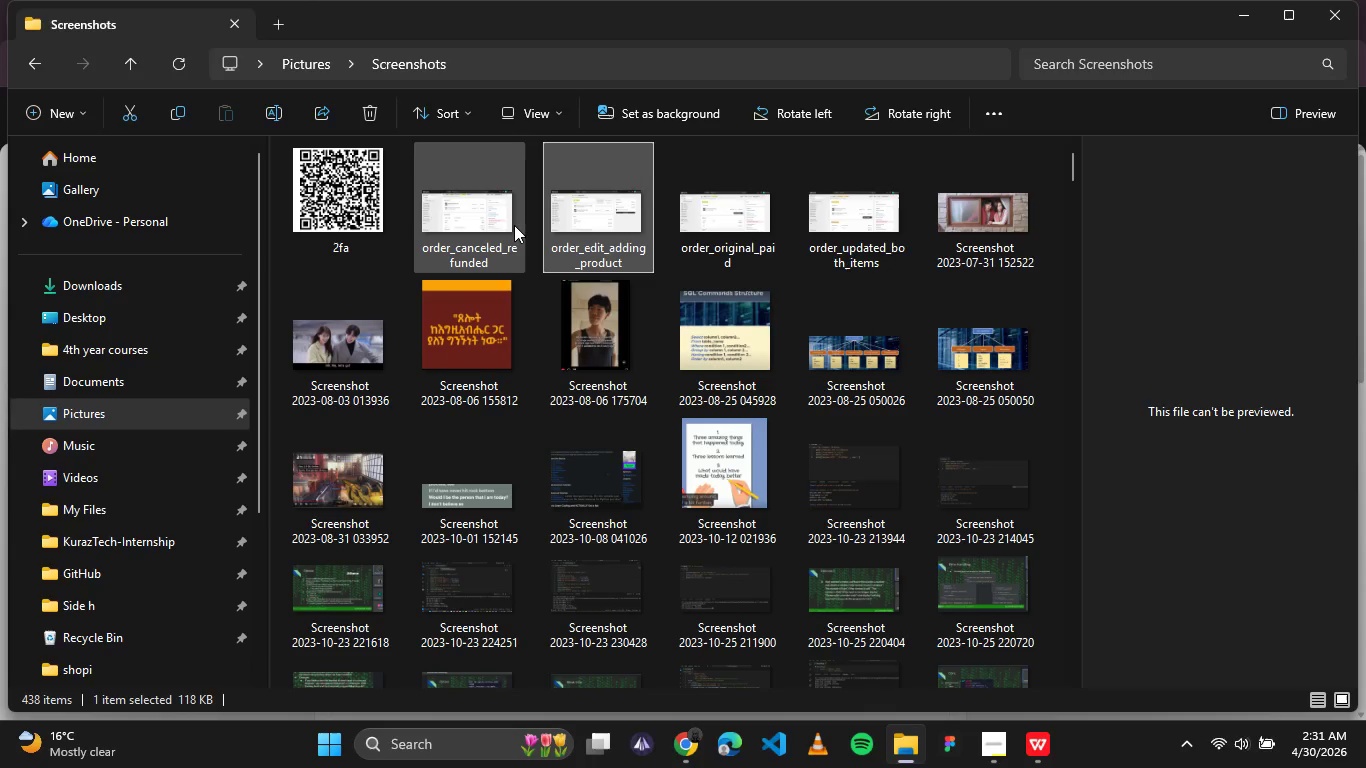 
left_click([514, 225])
 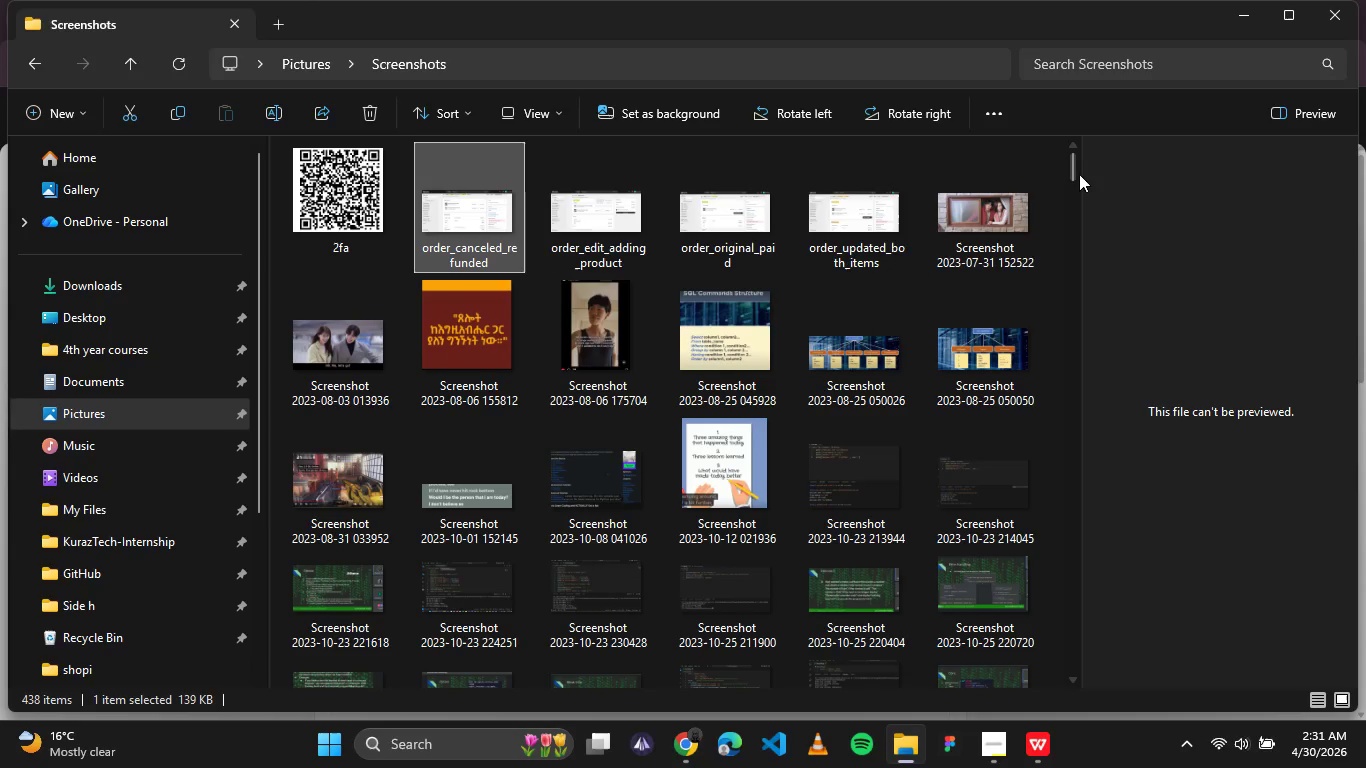 
left_click_drag(start_coordinate=[1076, 170], to_coordinate=[1034, 665])
 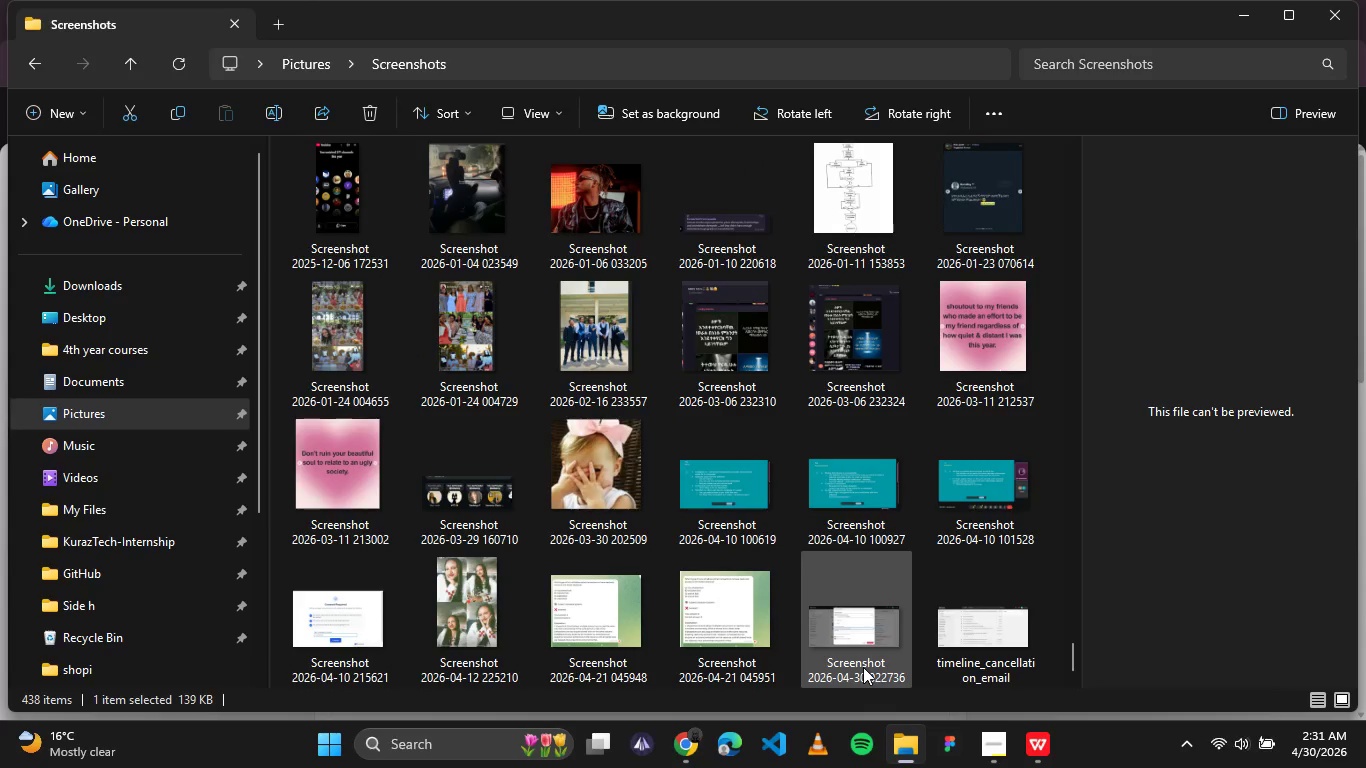 
left_click([863, 667])
 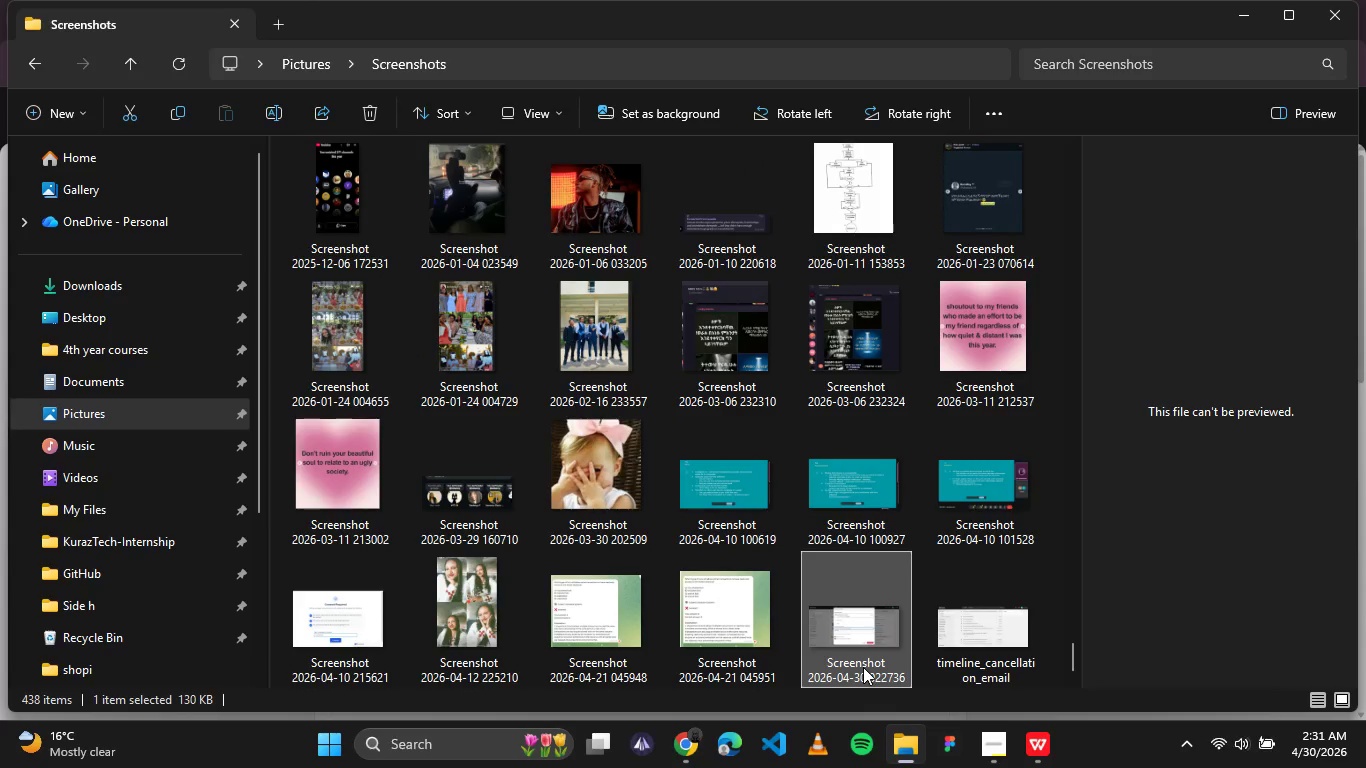 
left_click([863, 667])
 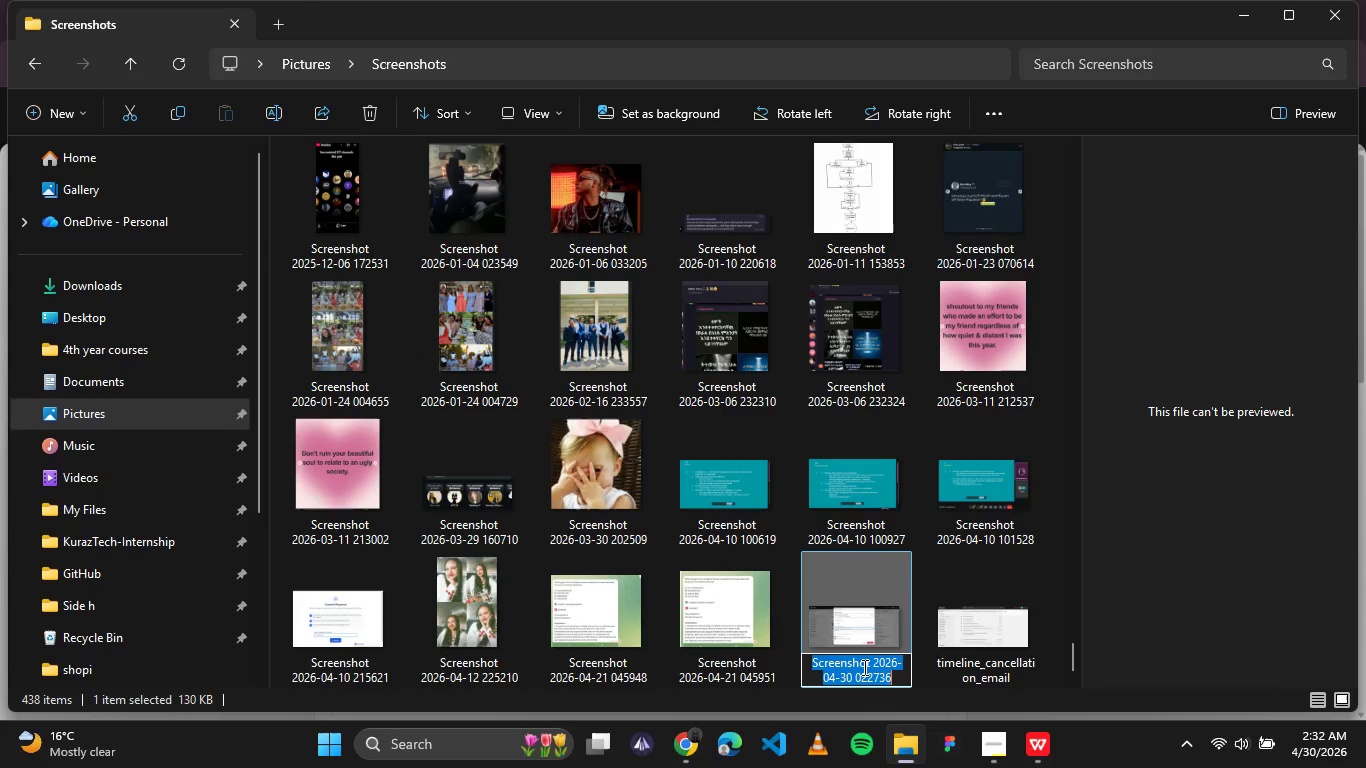 
key(Control+V)
 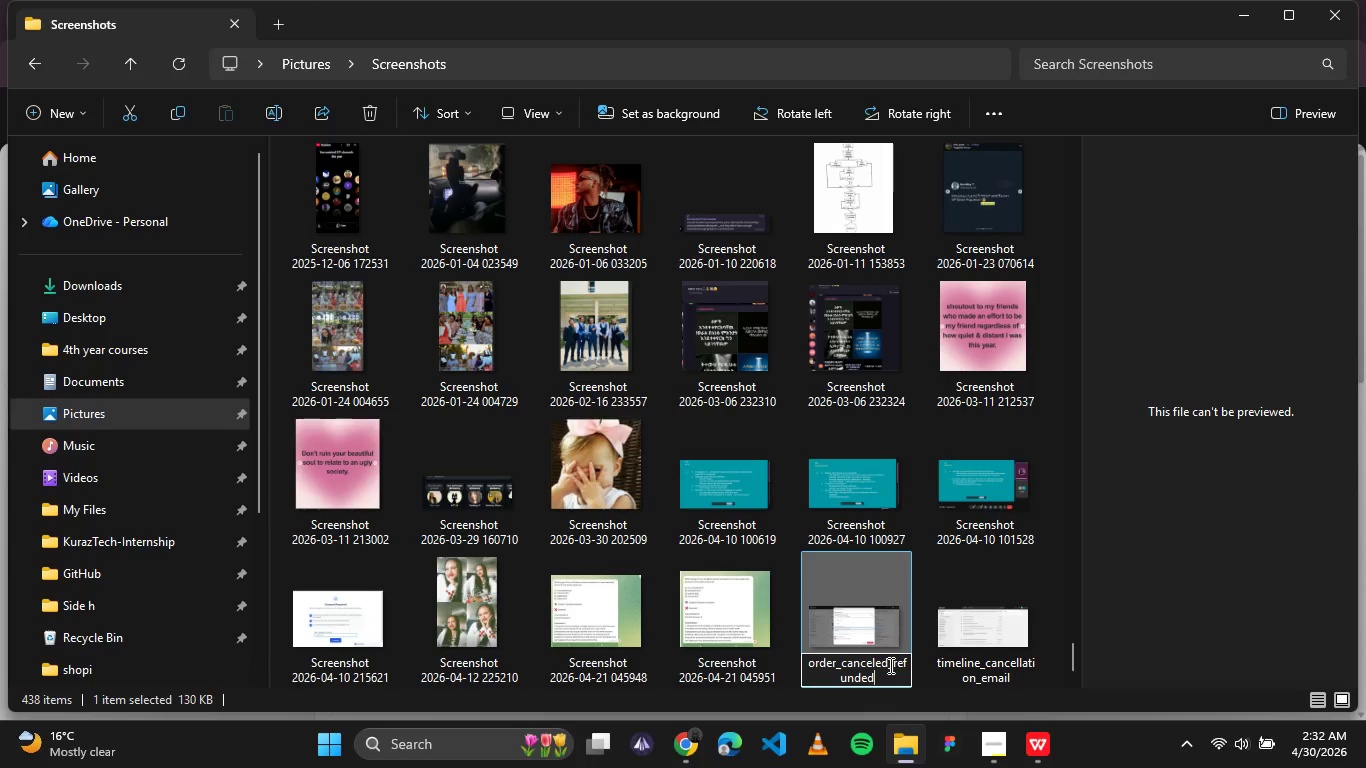 
left_click([889, 665])
 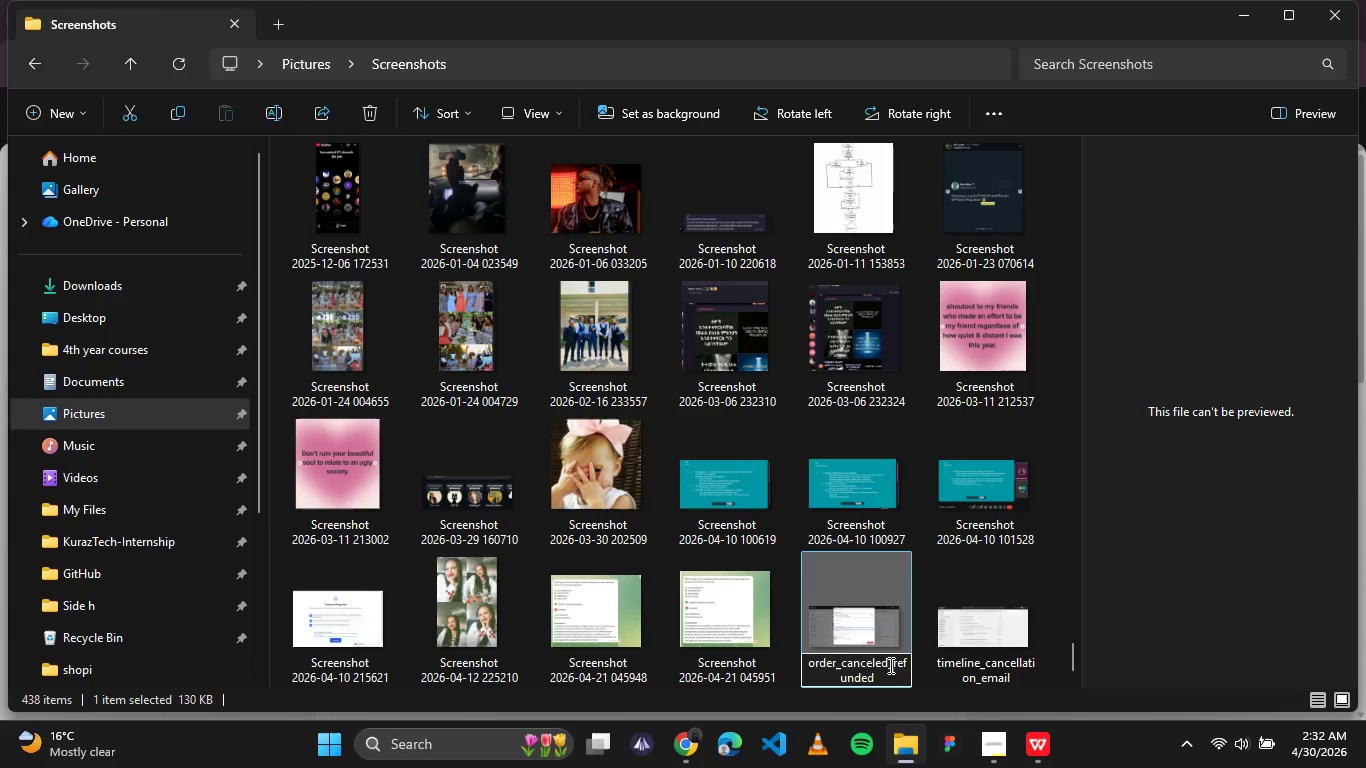 
key(Backspace)
key(Backspace)
type(ing)
 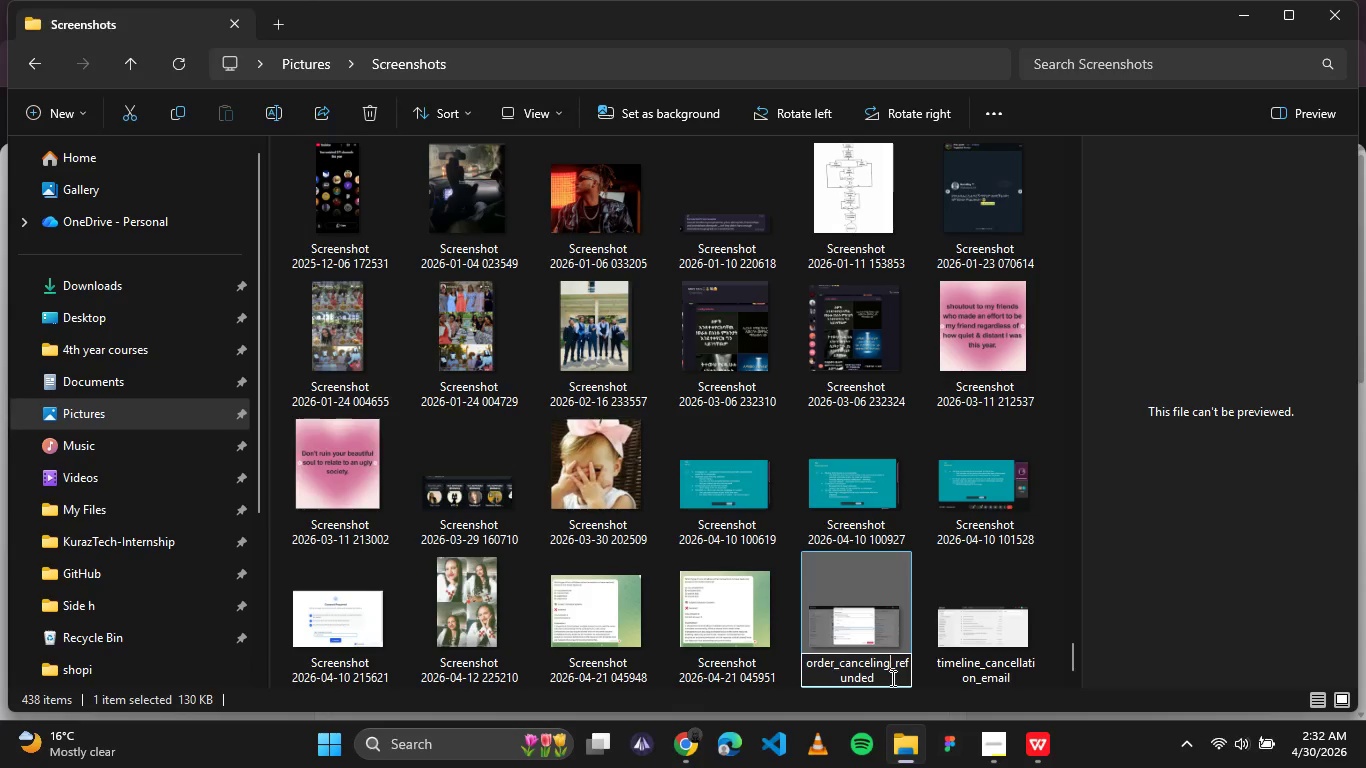 
wait(40.51)
 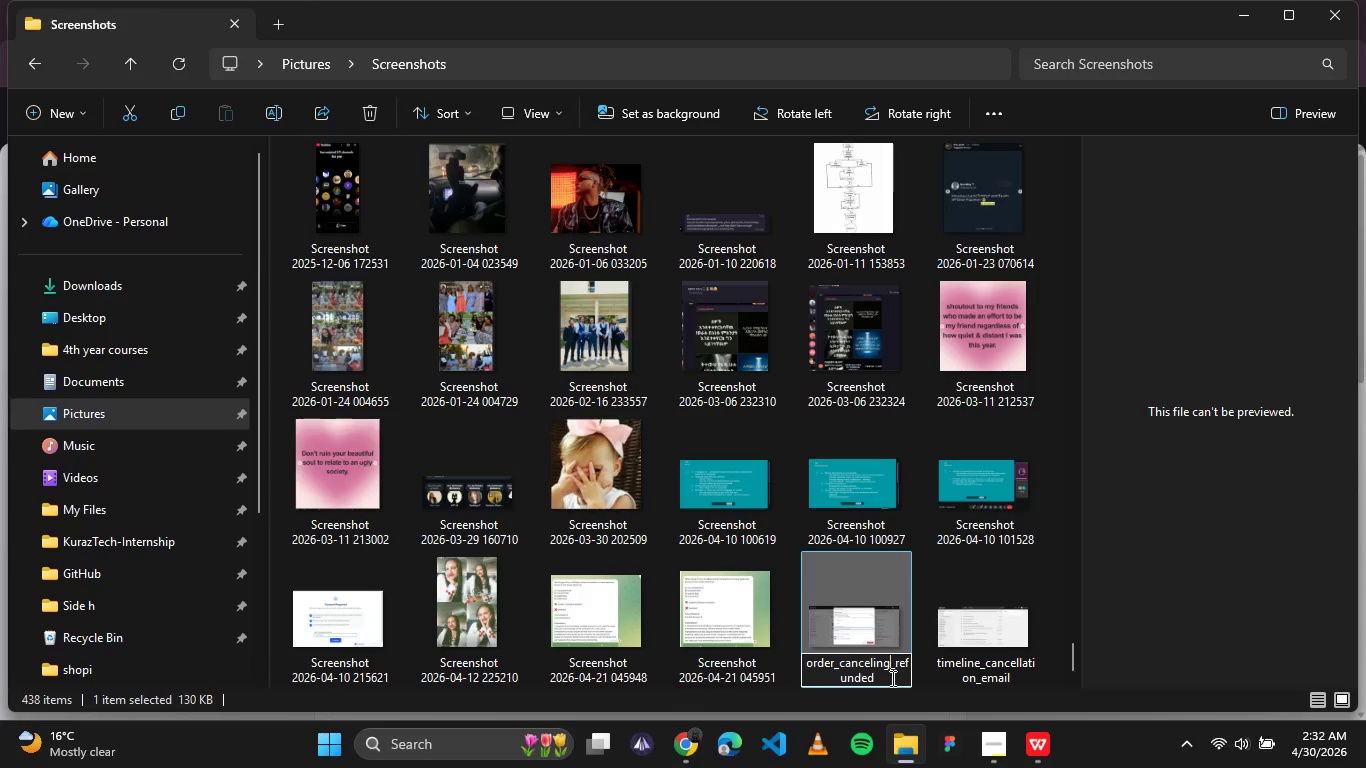 
left_click([877, 673])
 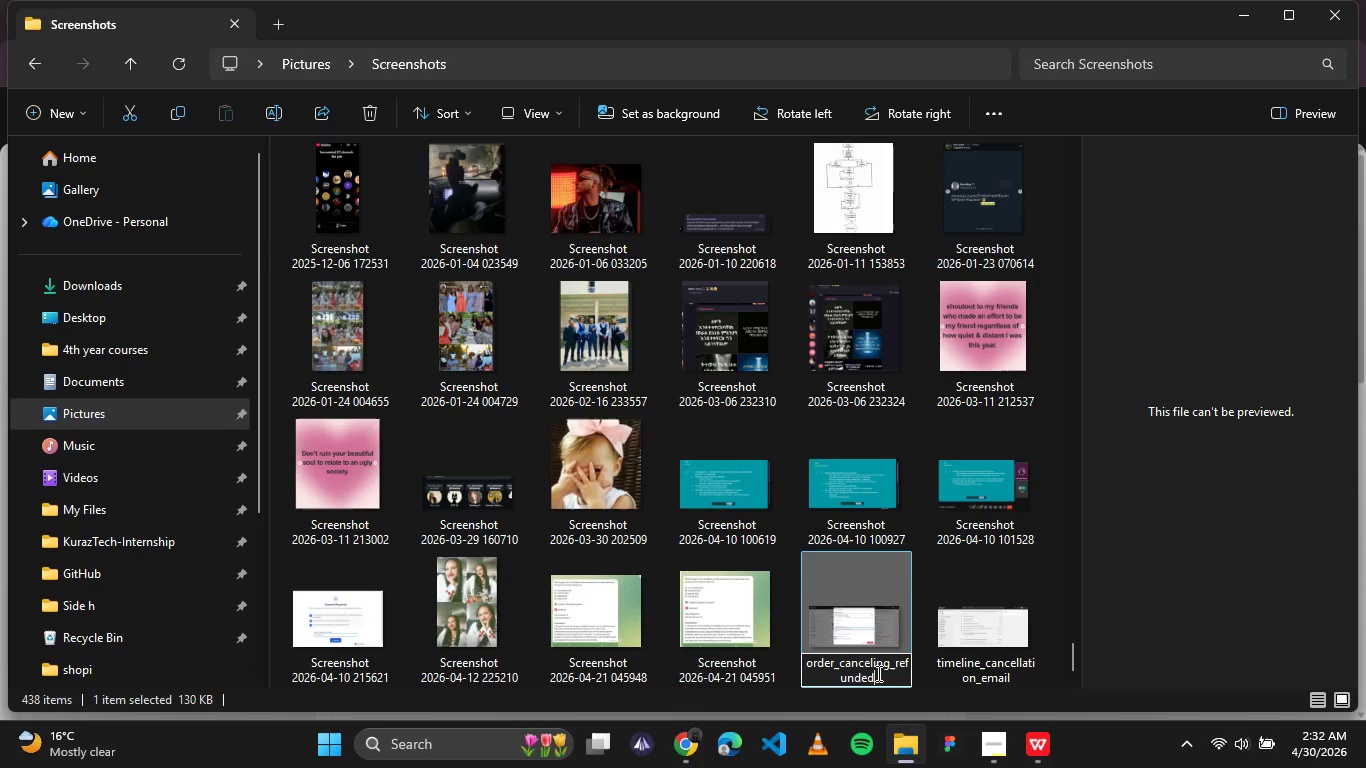 
key(Backspace)
 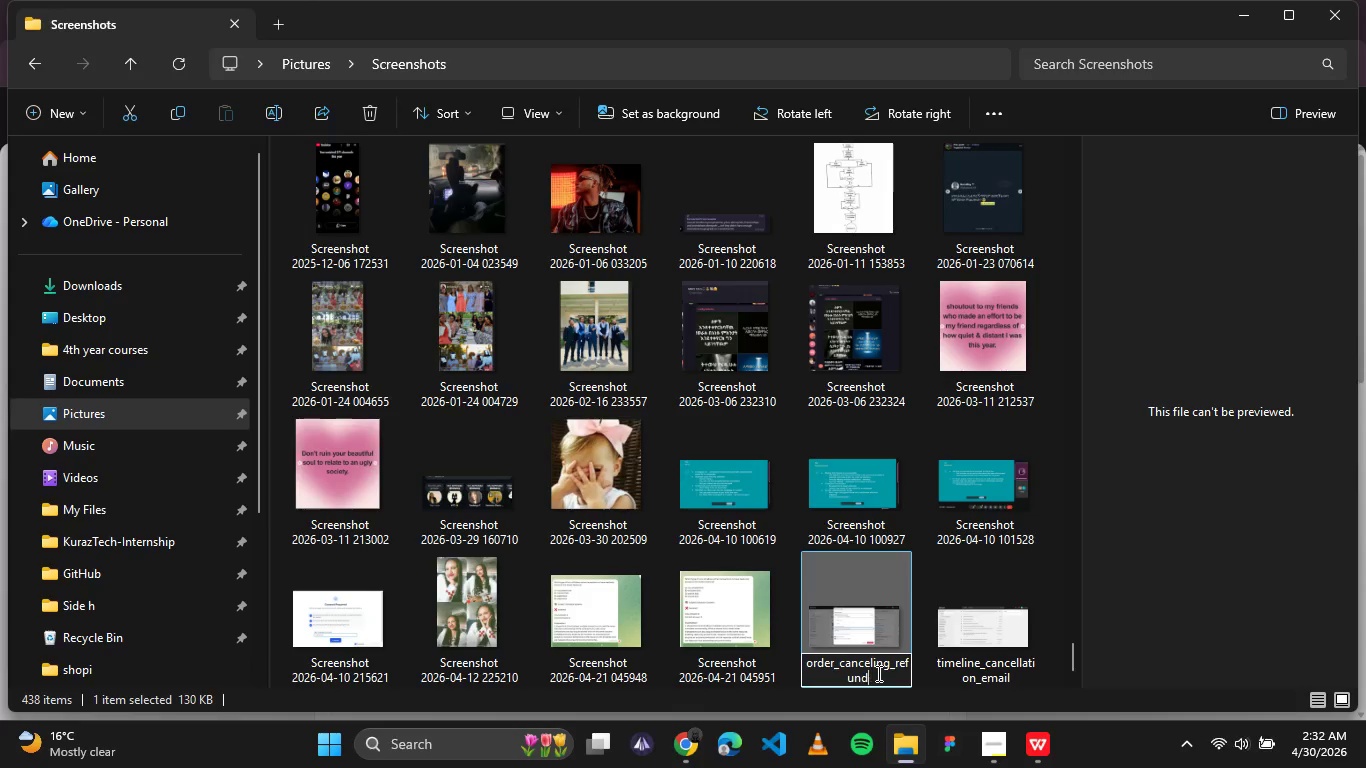 
key(Backspace)
 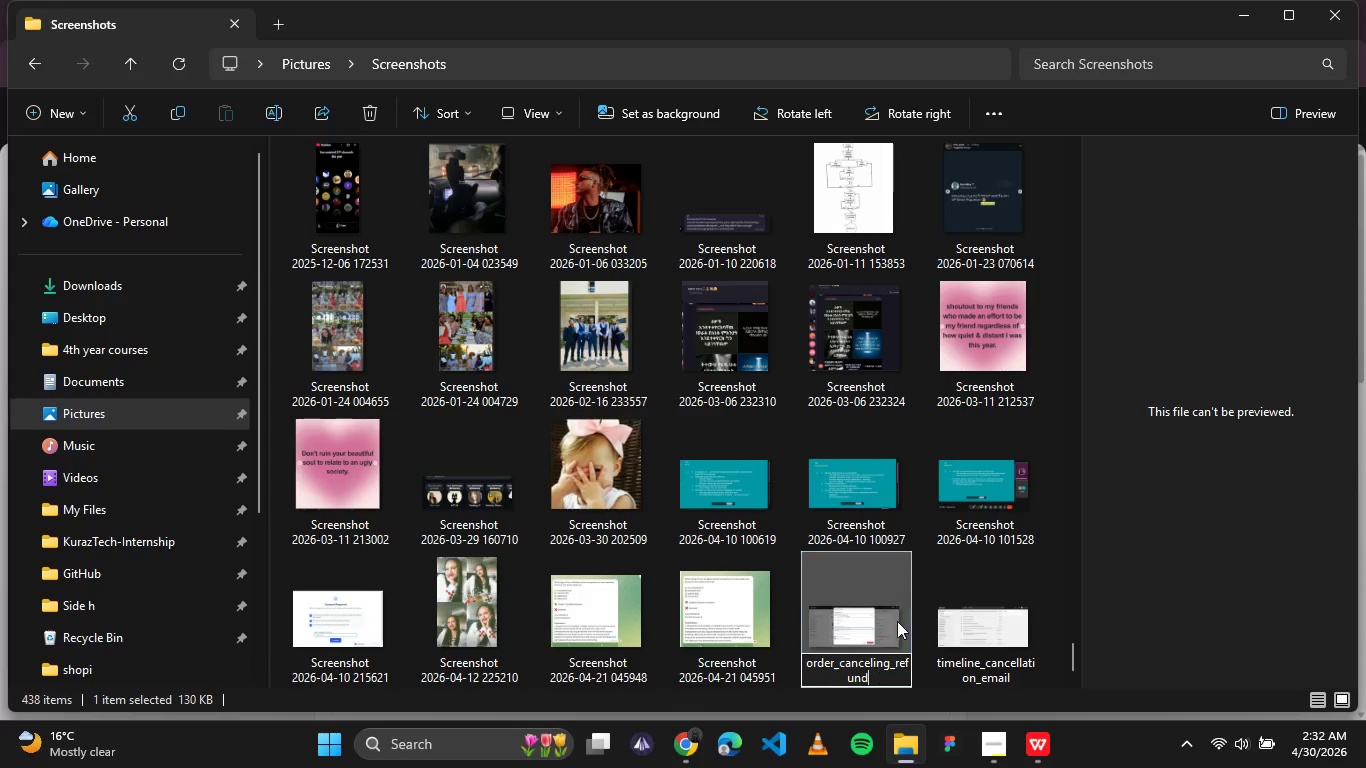 
left_click([902, 614])
 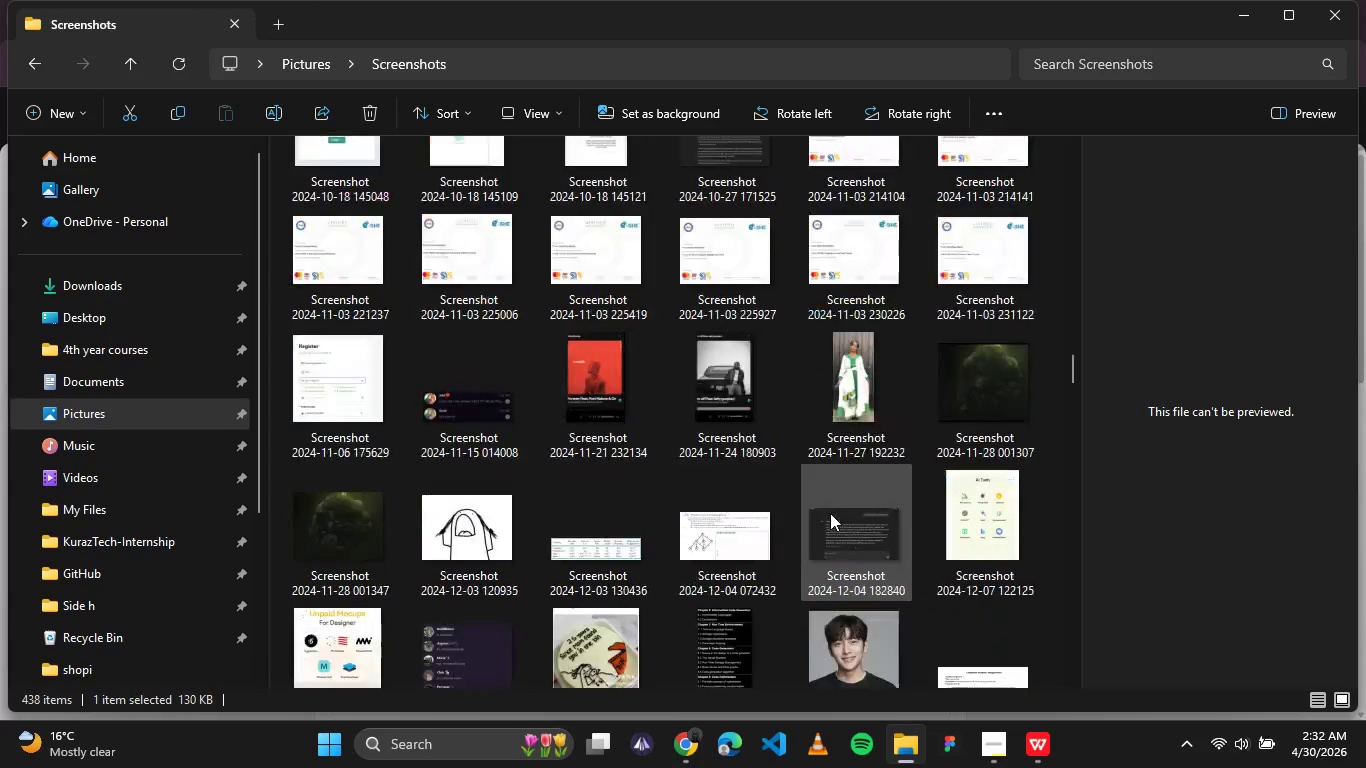 
wait(9.52)
 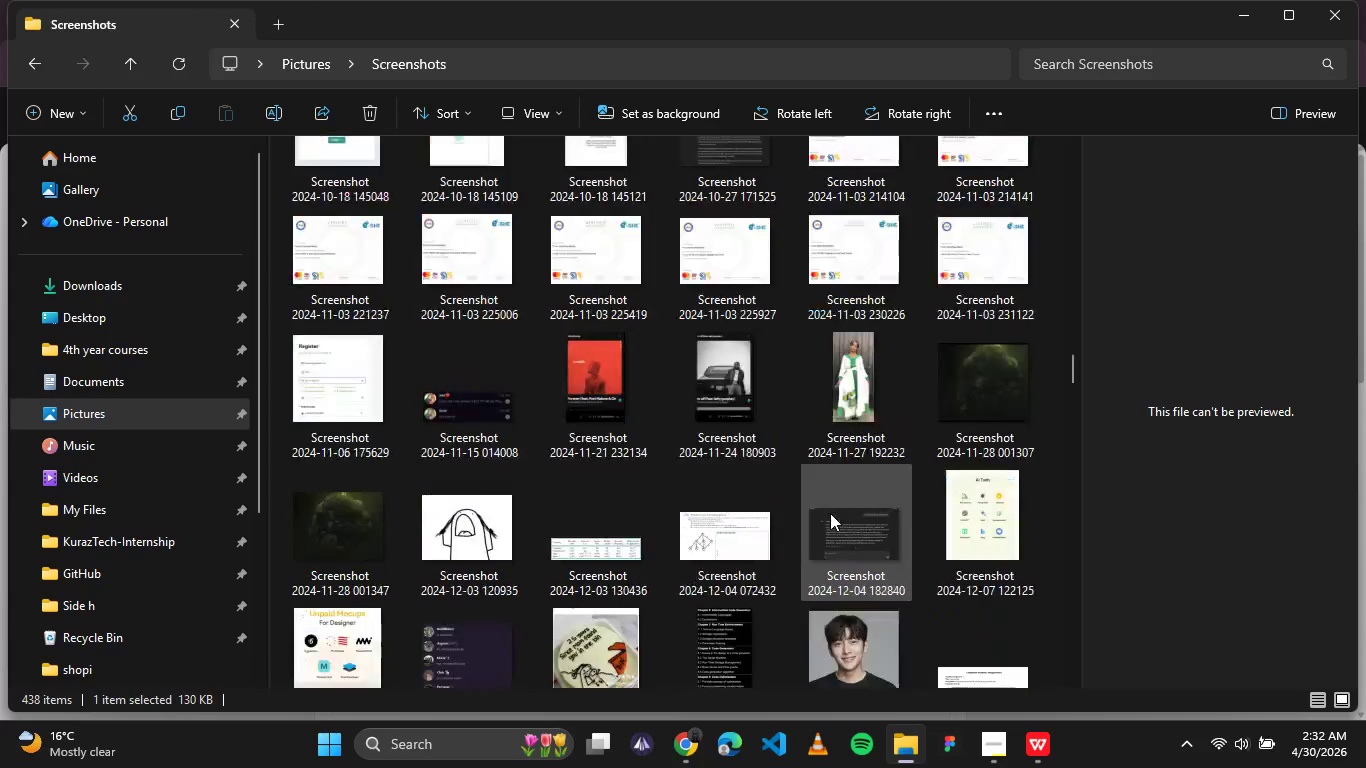 
left_click([705, 738])
 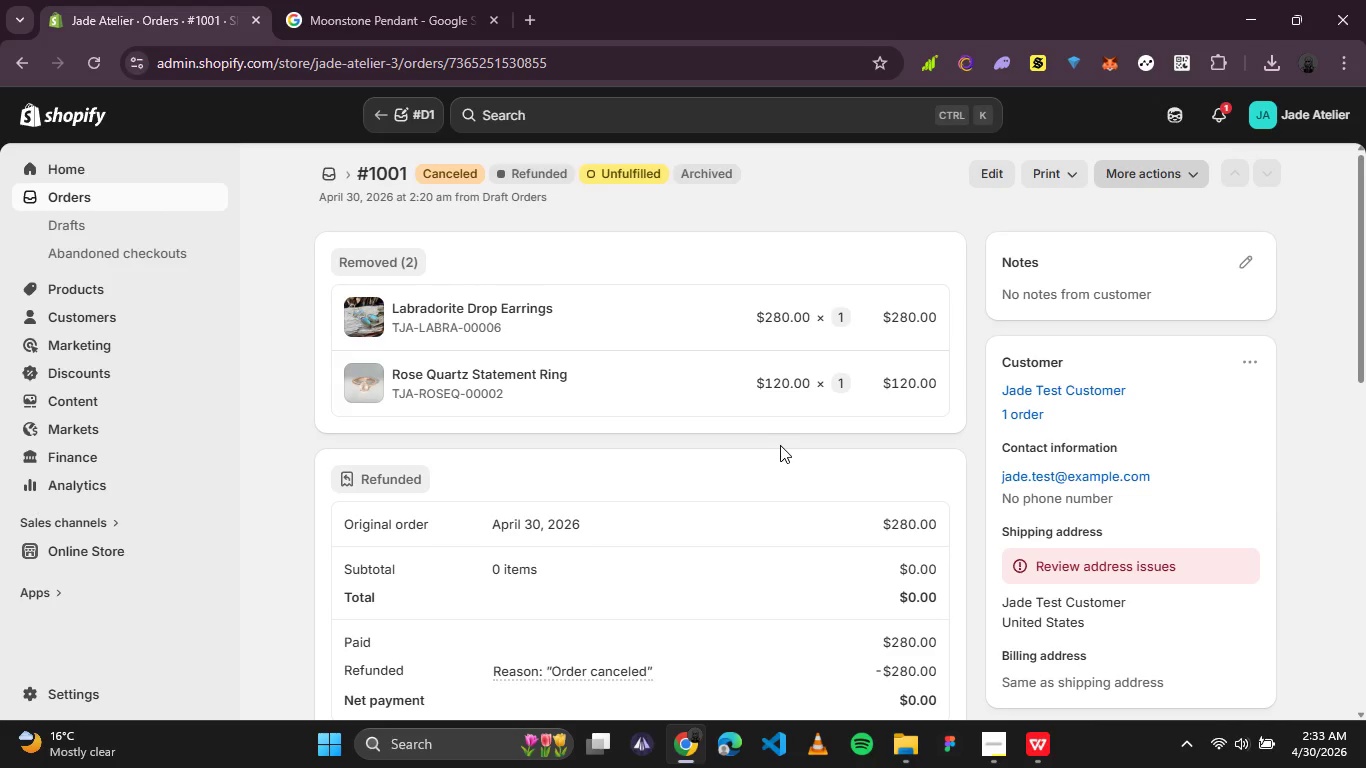 
wait(16.84)
 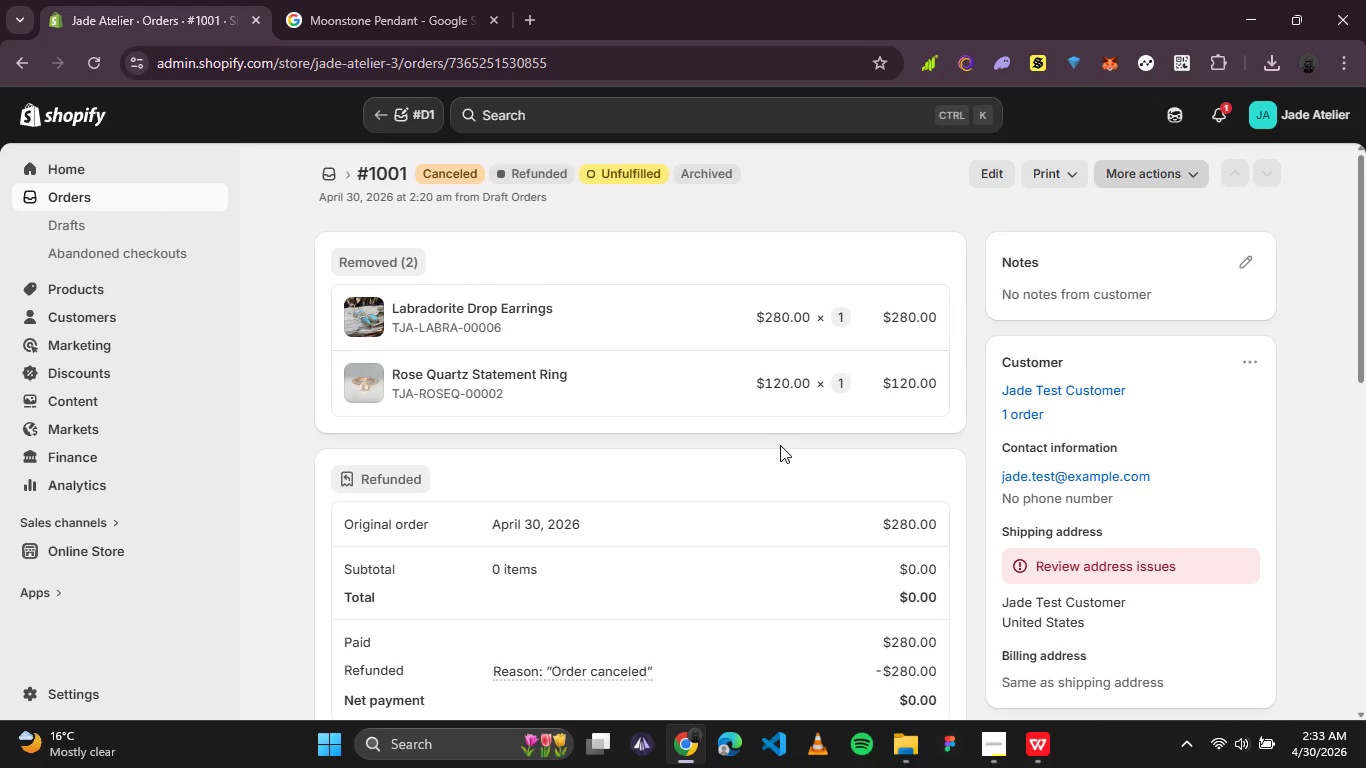 
left_click([104, 196])
 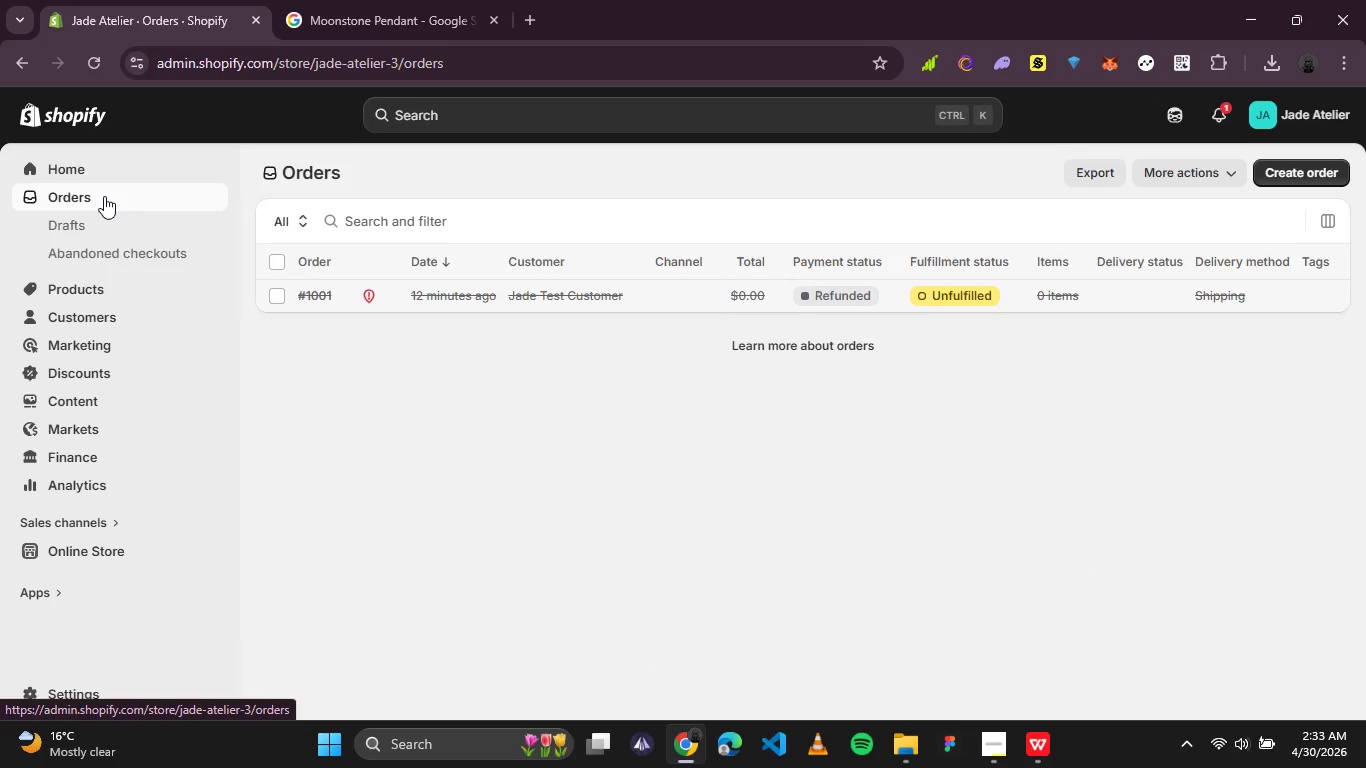 
wait(12.62)
 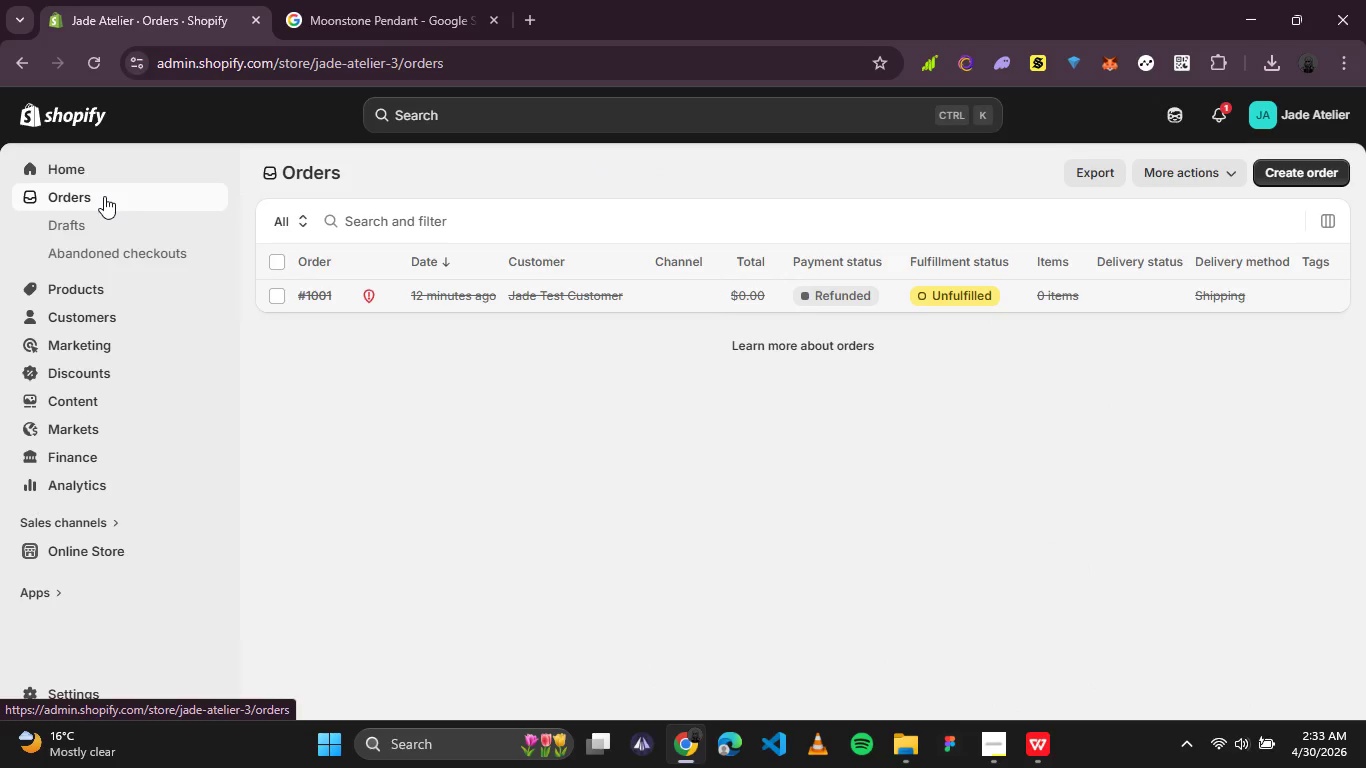 
left_click([323, 294])
 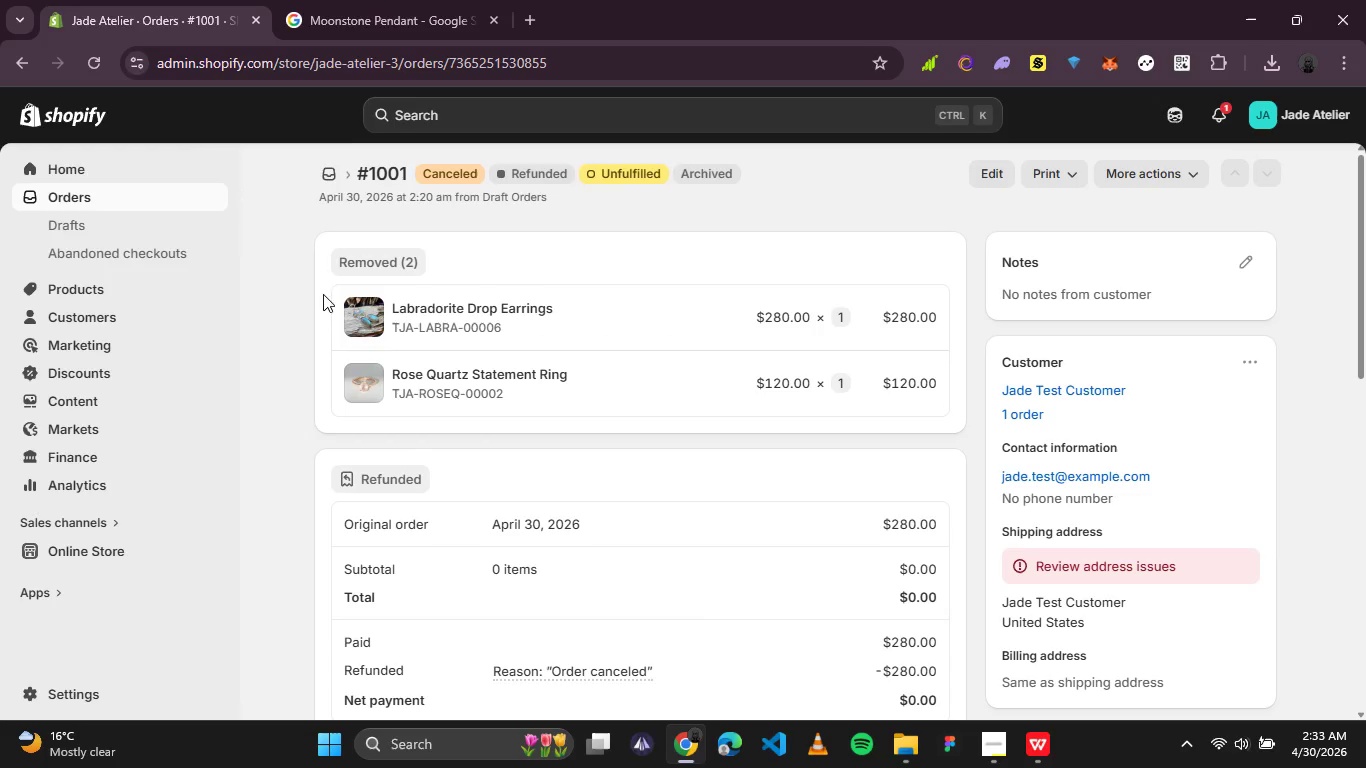 
left_click([77, 198])
 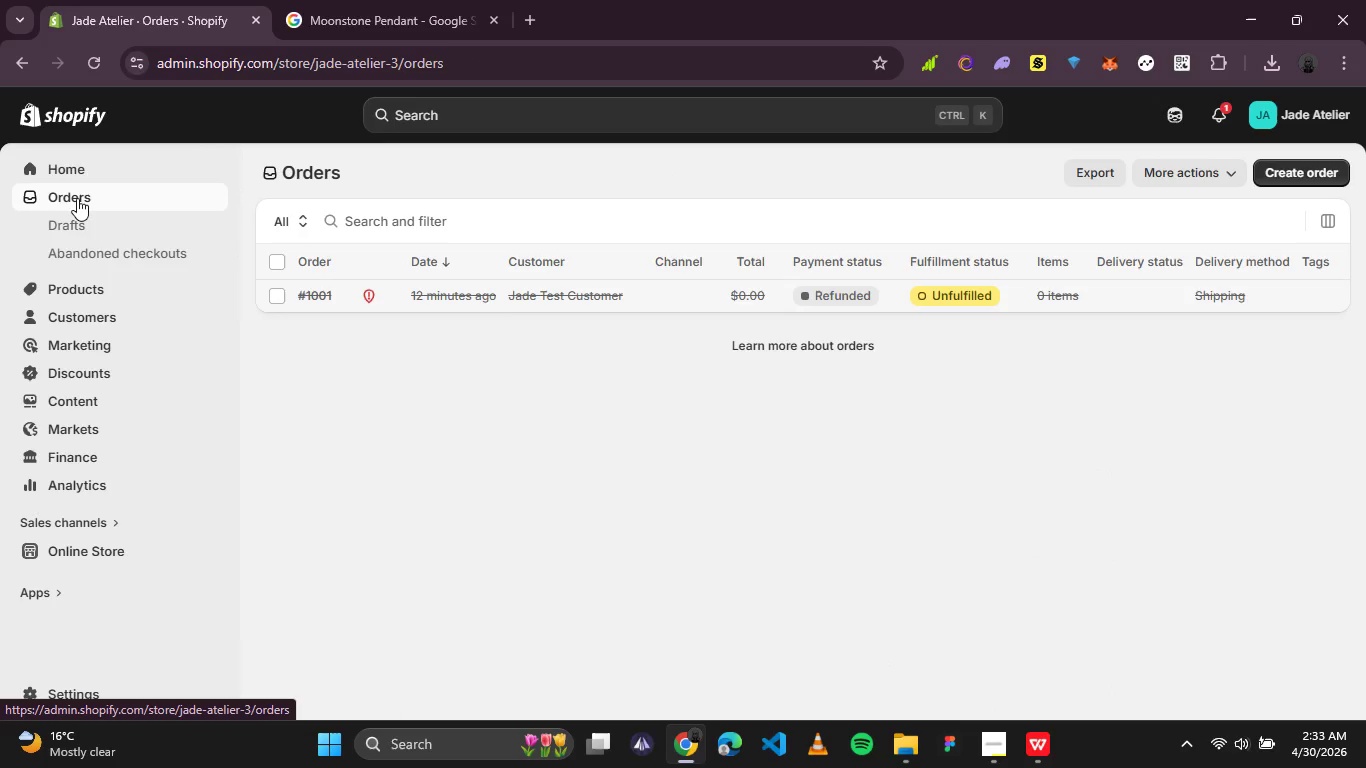 
key(PrintScreen)
 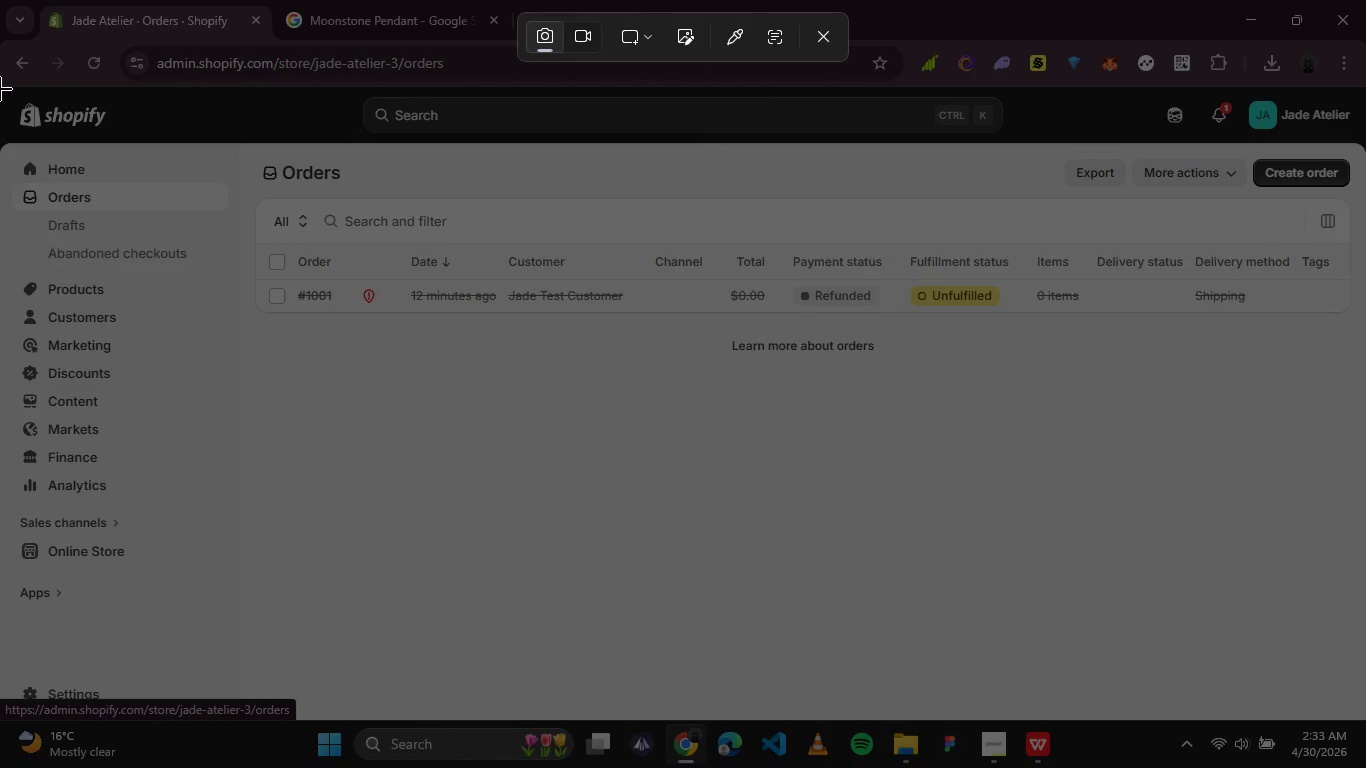 
wait(5.53)
 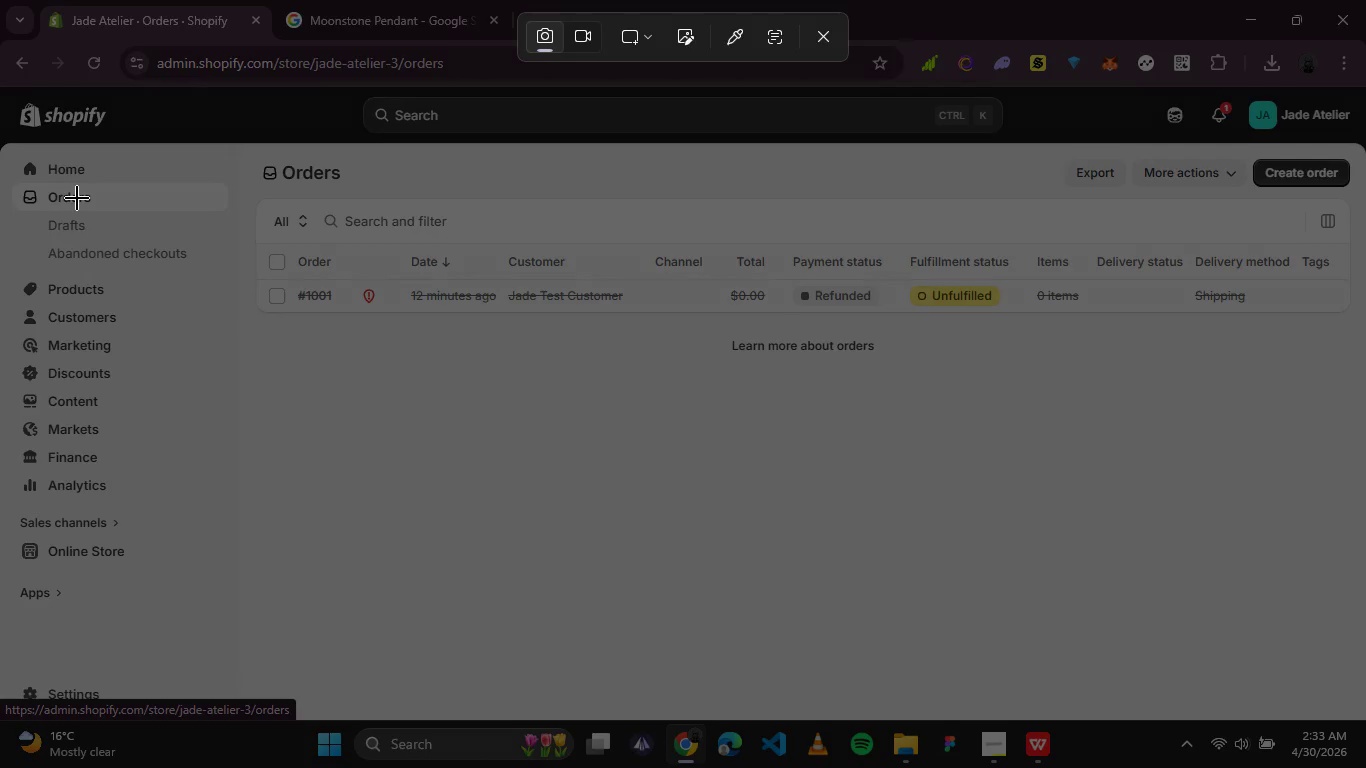 
left_click_drag(start_coordinate=[0, 89], to_coordinate=[1362, 716])
 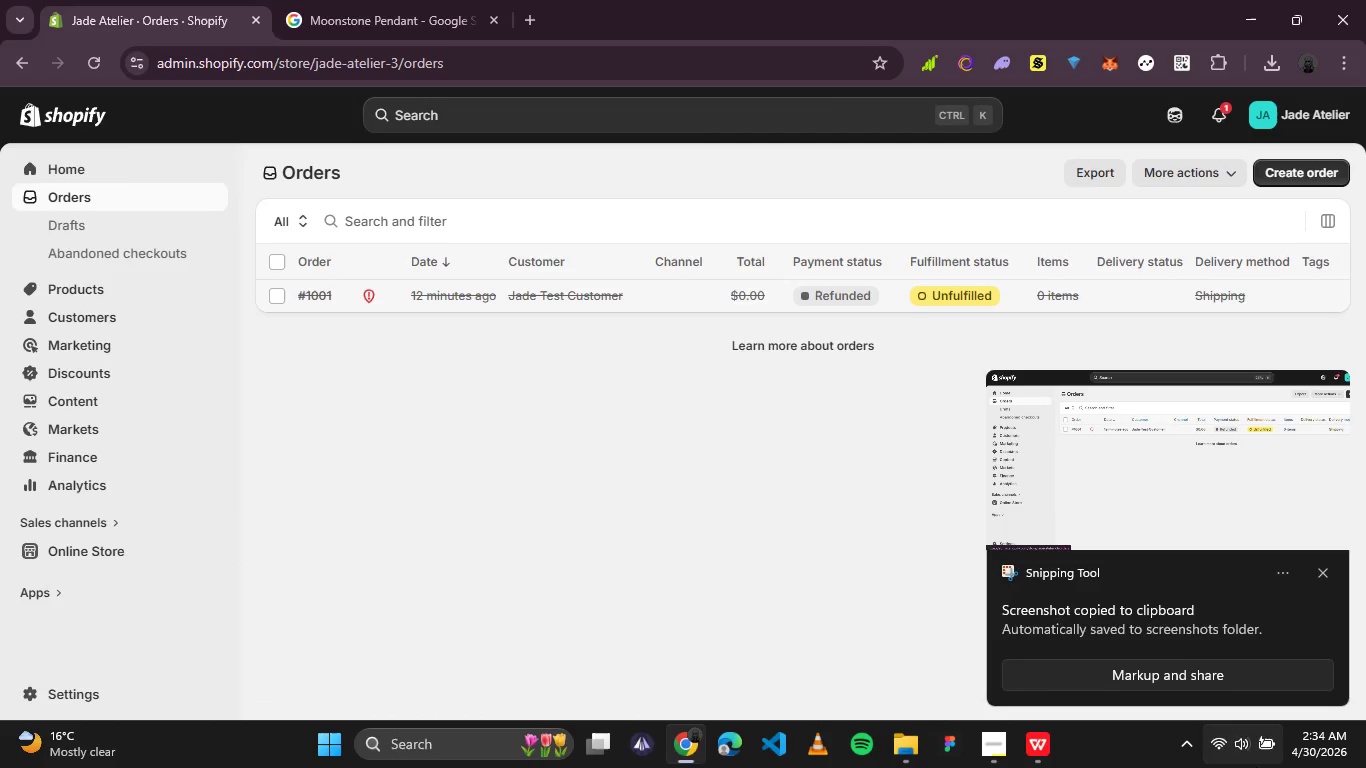 
wait(5.45)
 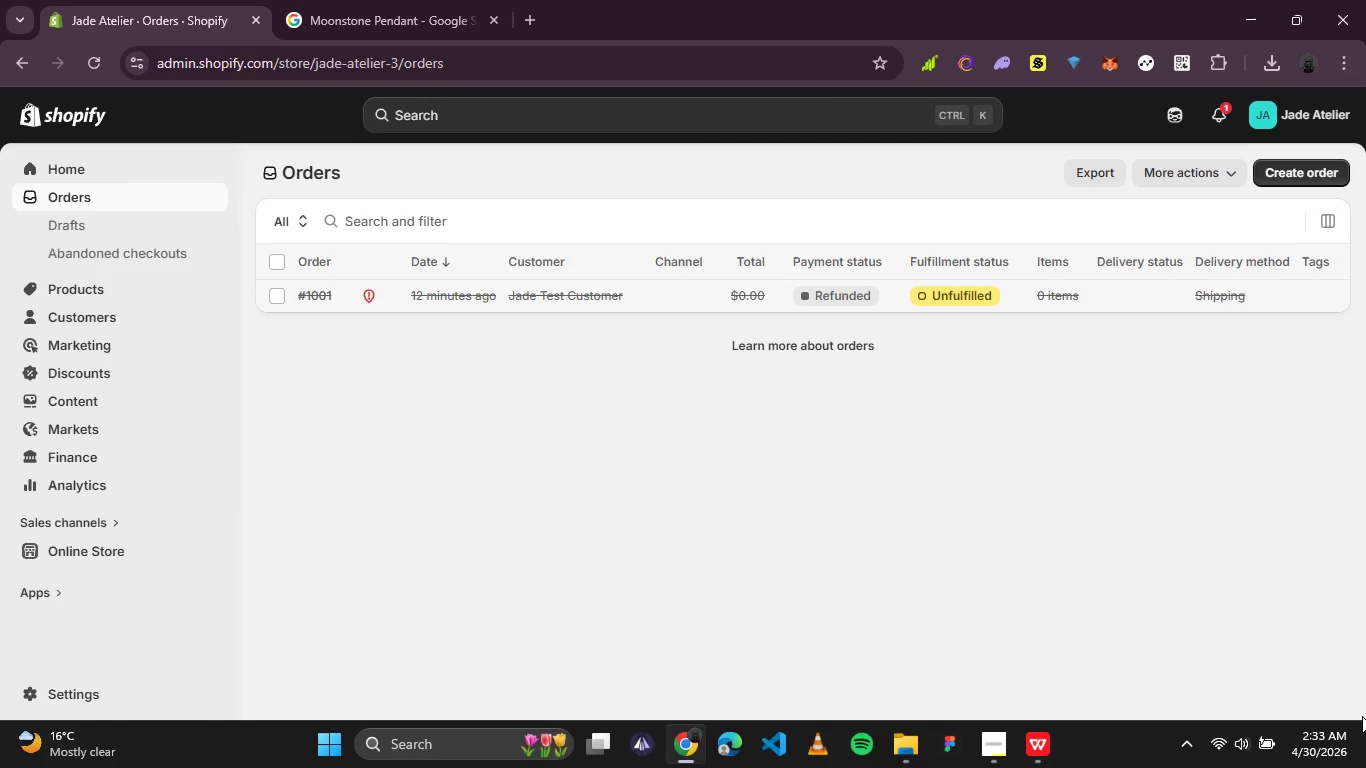 
left_click([907, 752])
 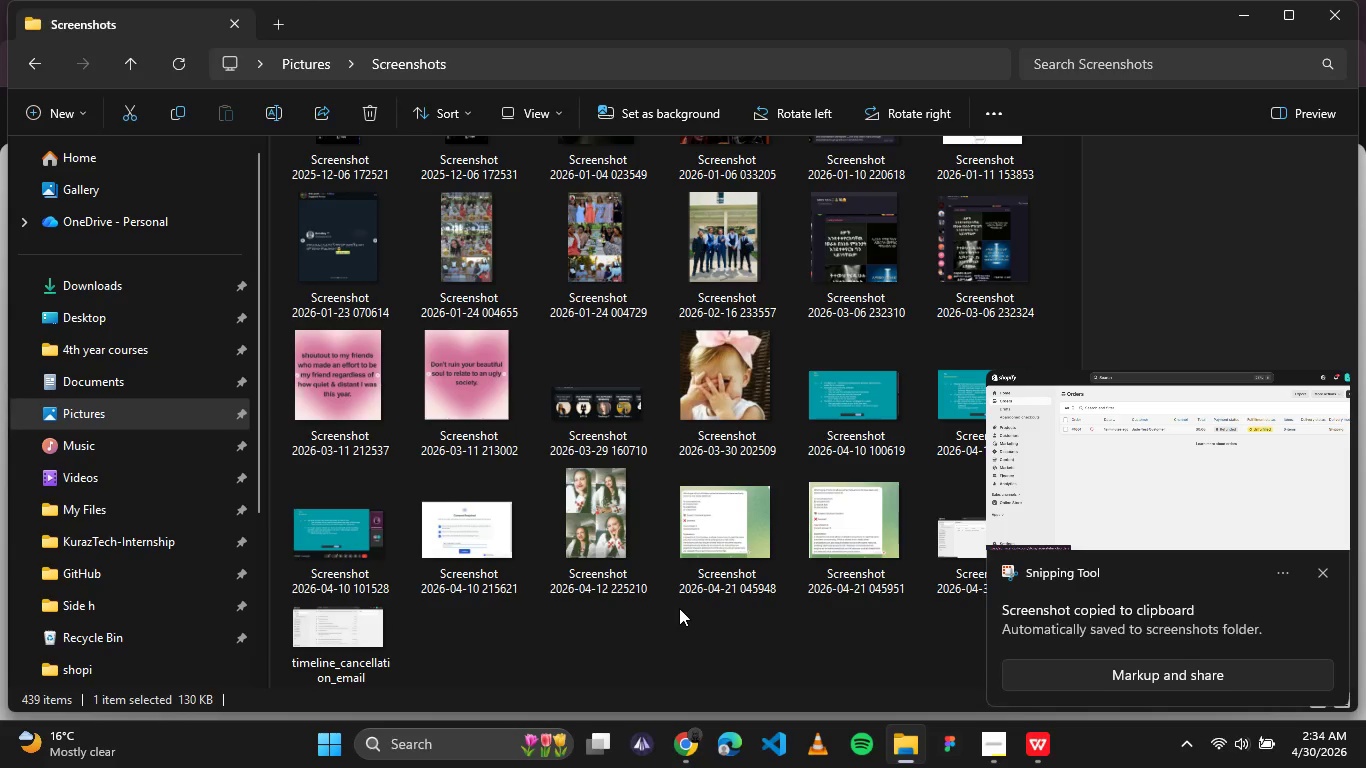 
left_click([677, 626])
 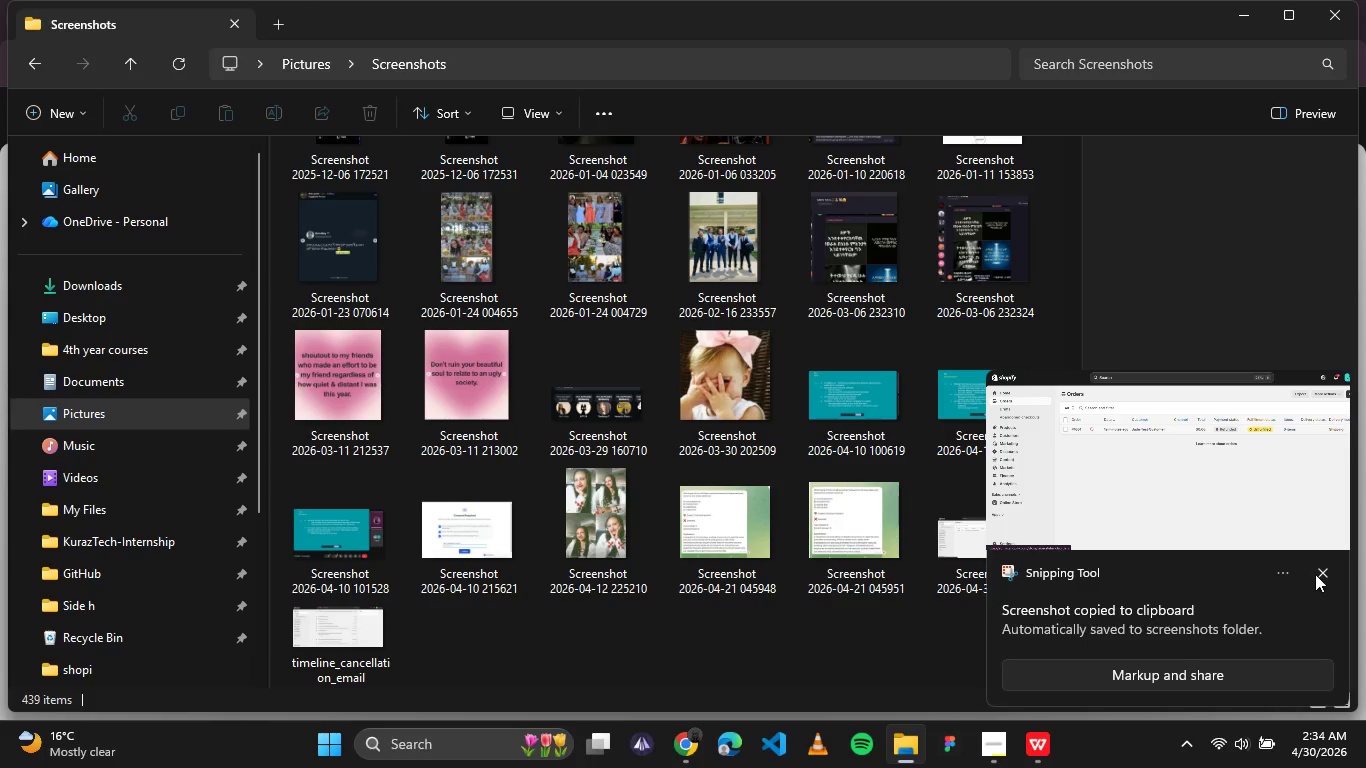 
left_click([1321, 574])
 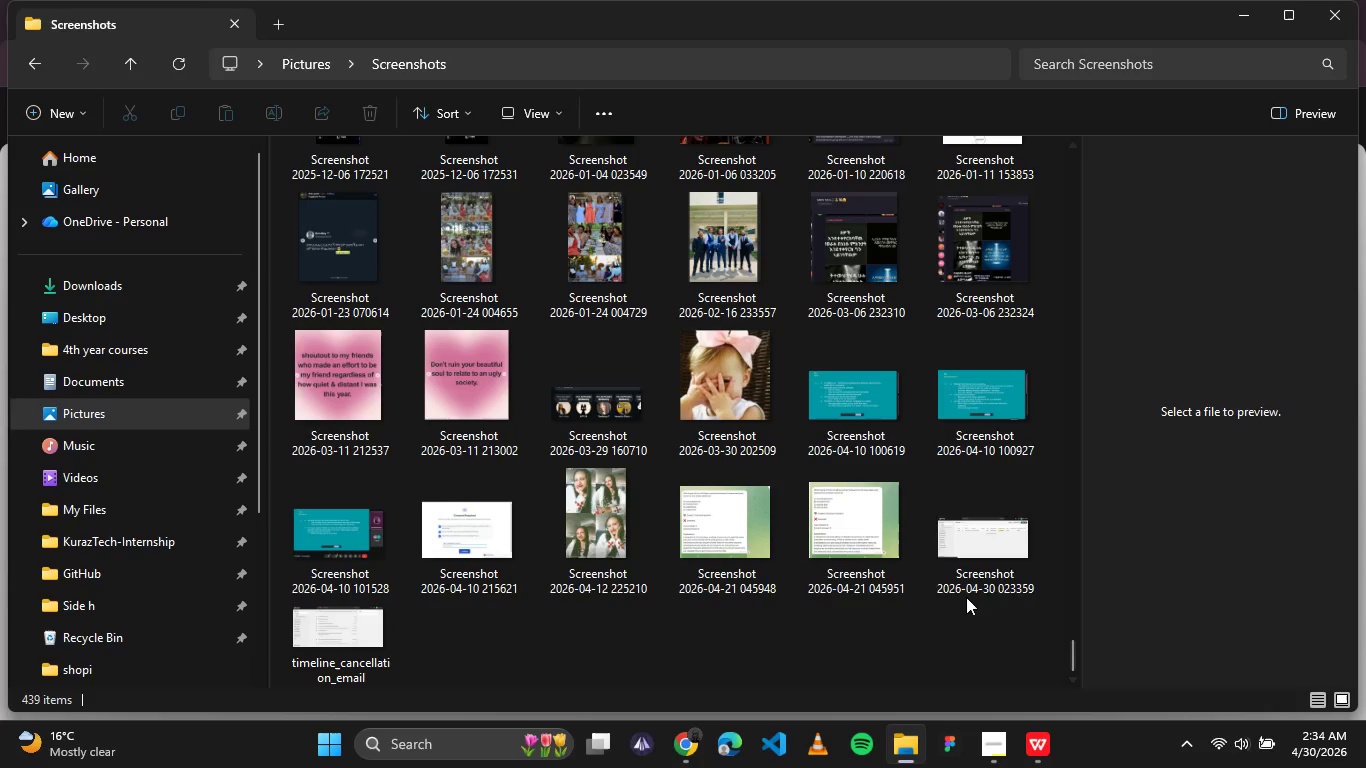 
left_click([965, 585])
 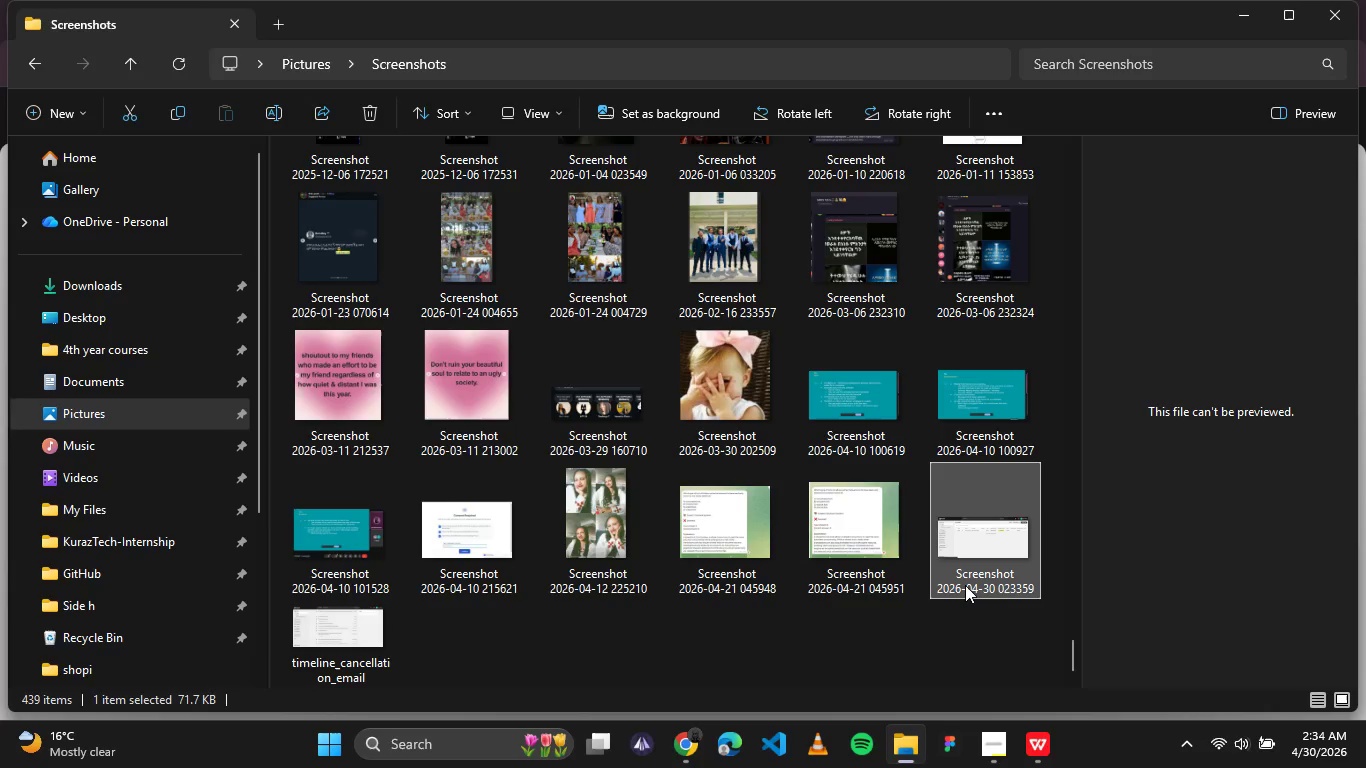 
double_click([965, 585])
 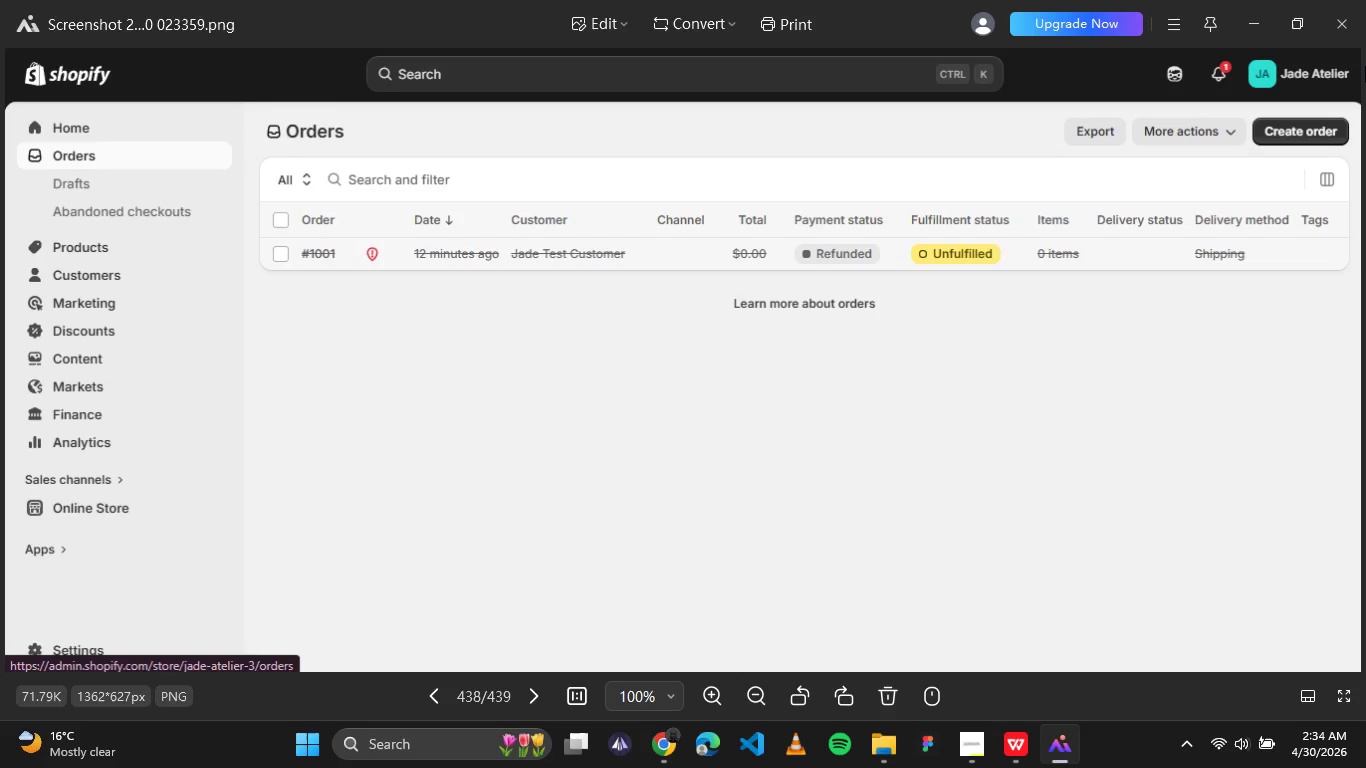 
left_click([1352, 30])
 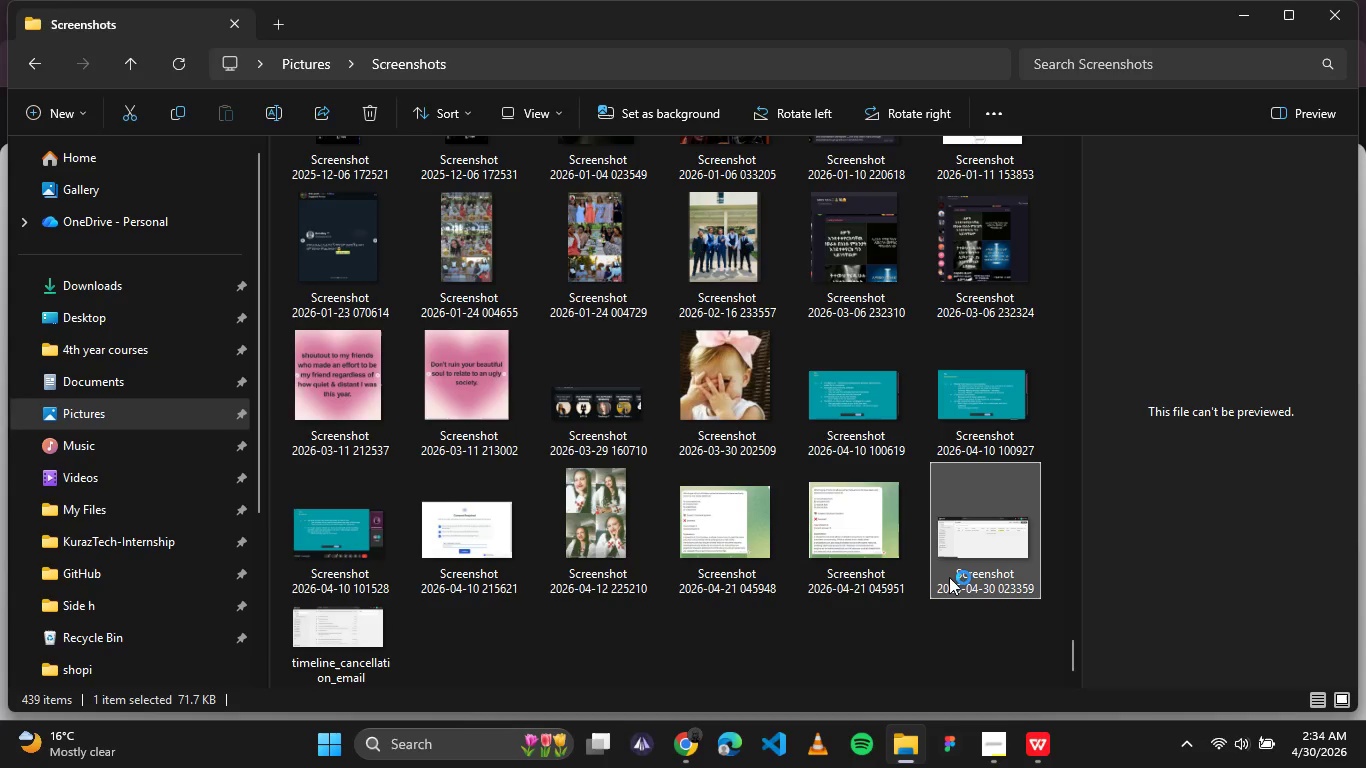 
left_click([949, 585])
 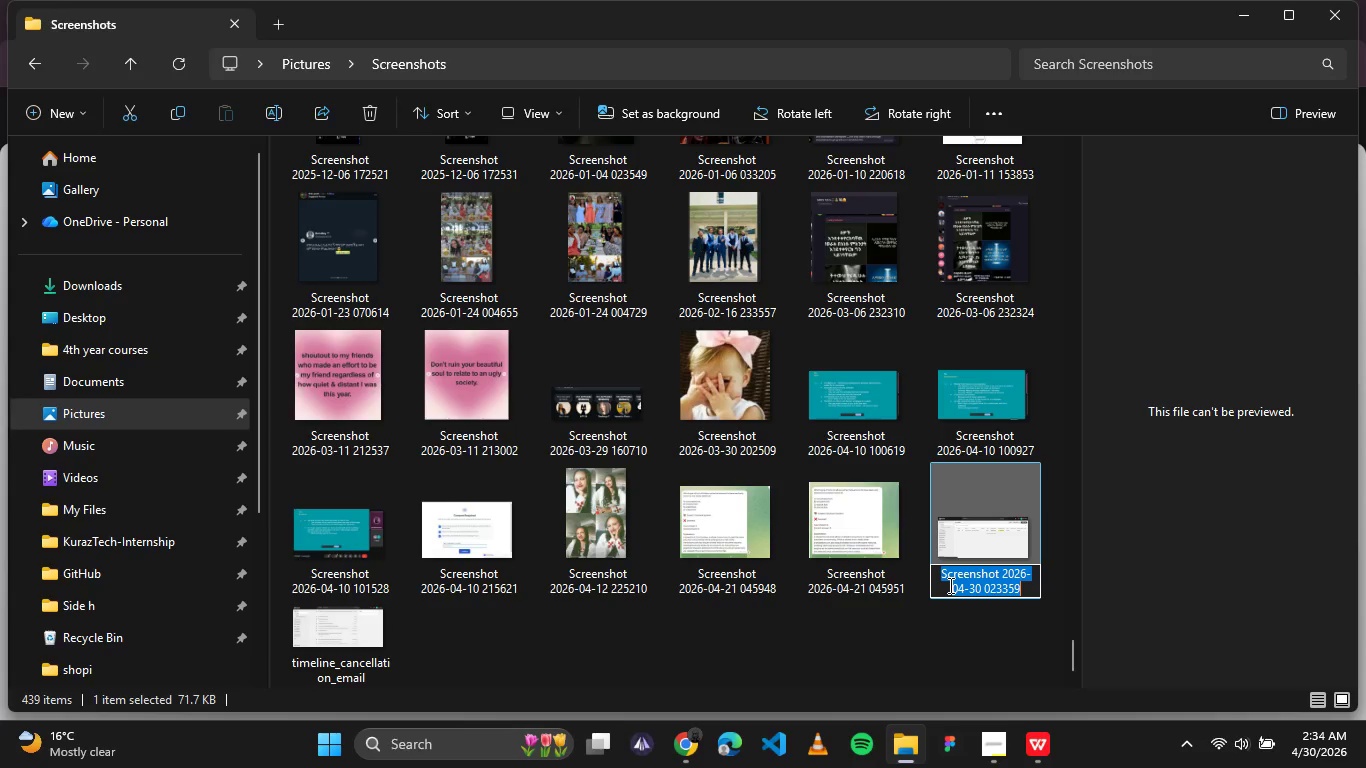 
type(order_in_history)
 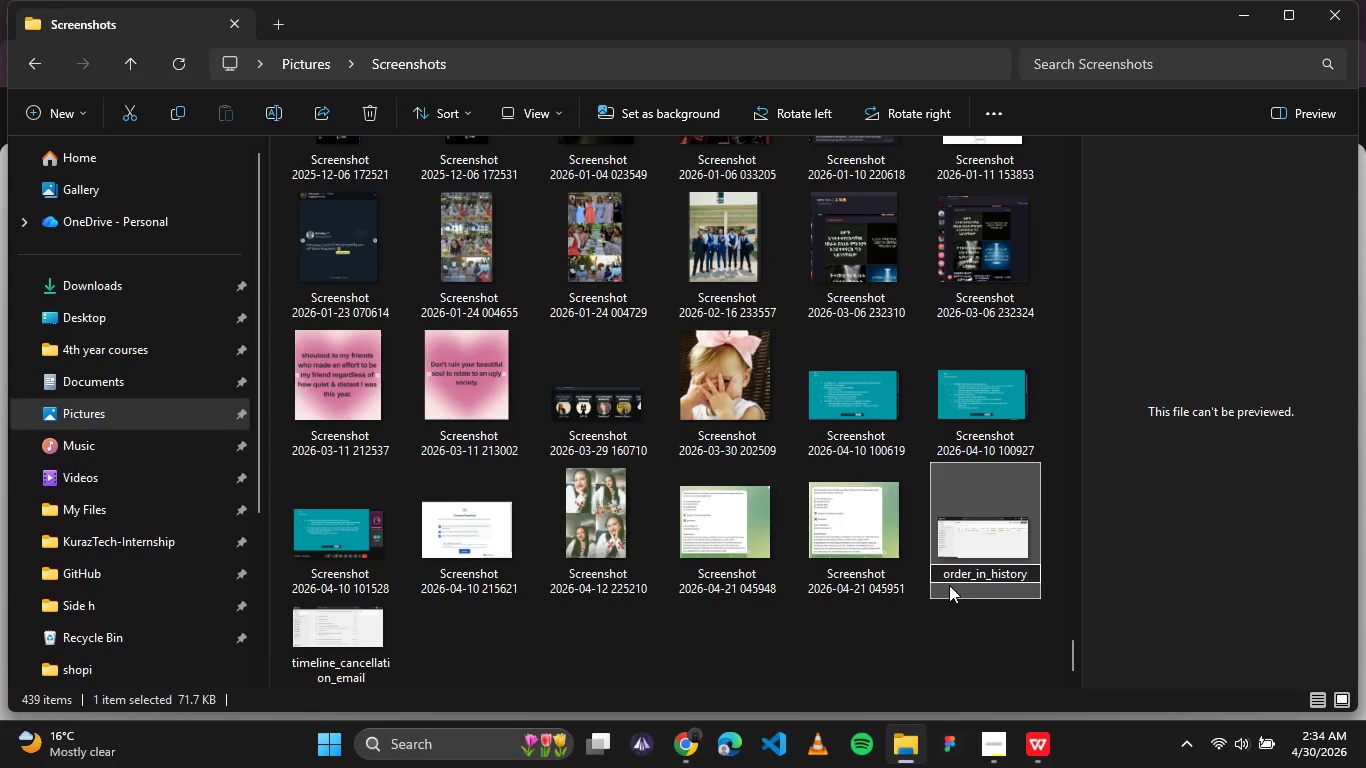 
key(Enter)
 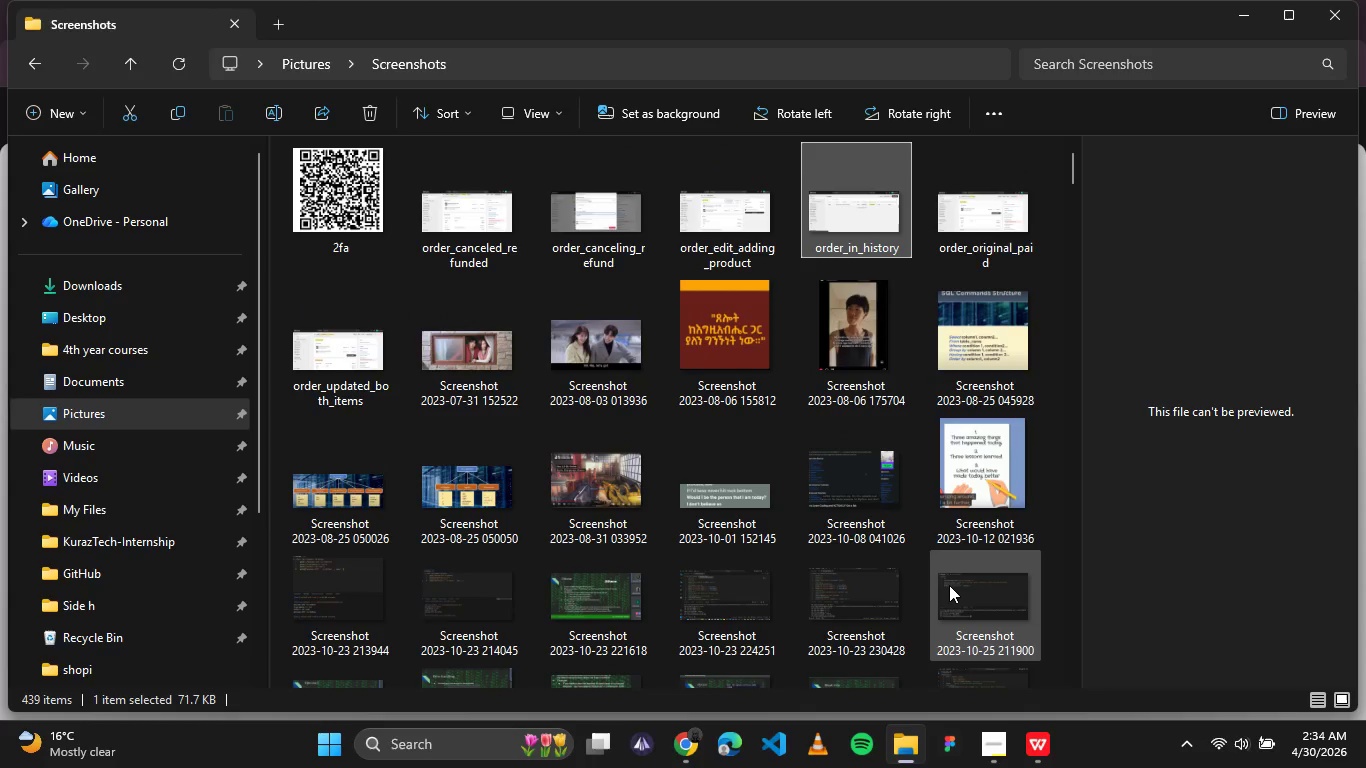 
wait(12.39)
 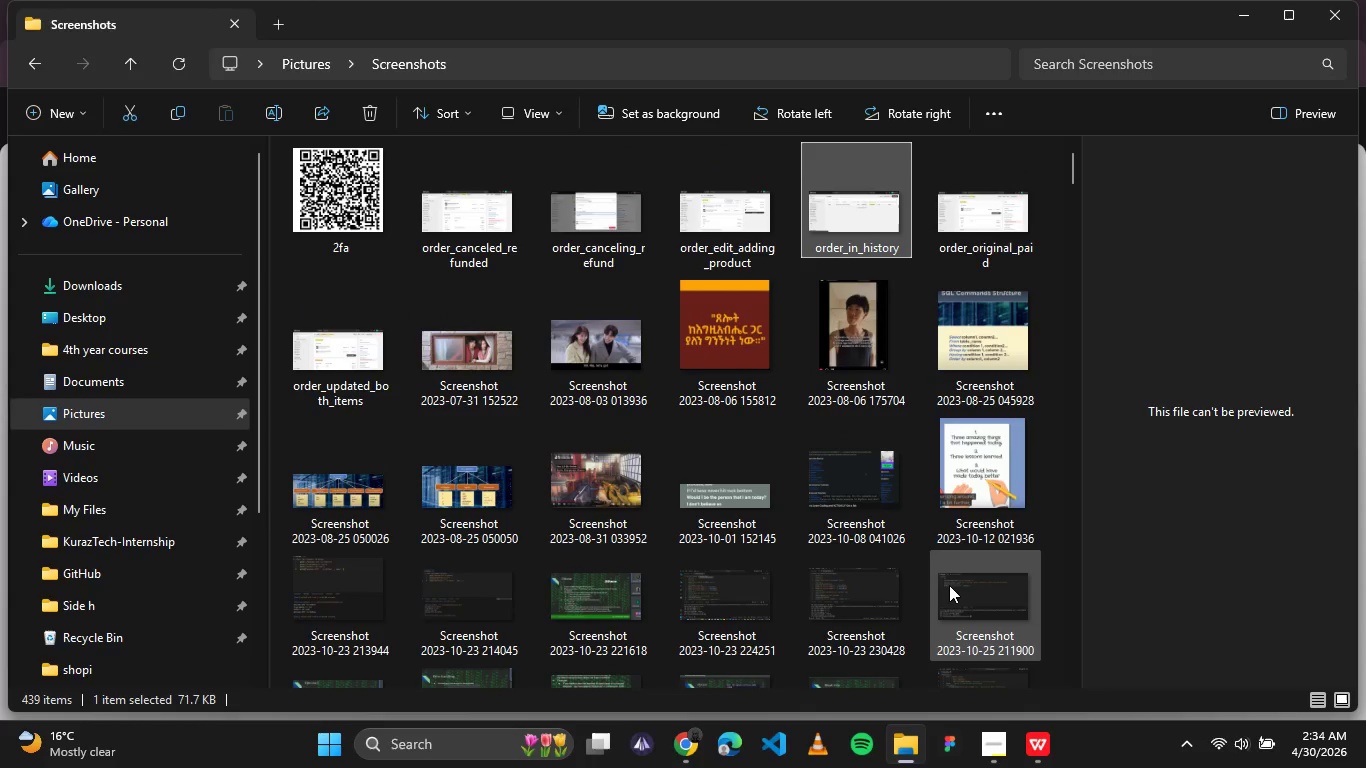 
left_click([703, 744])
 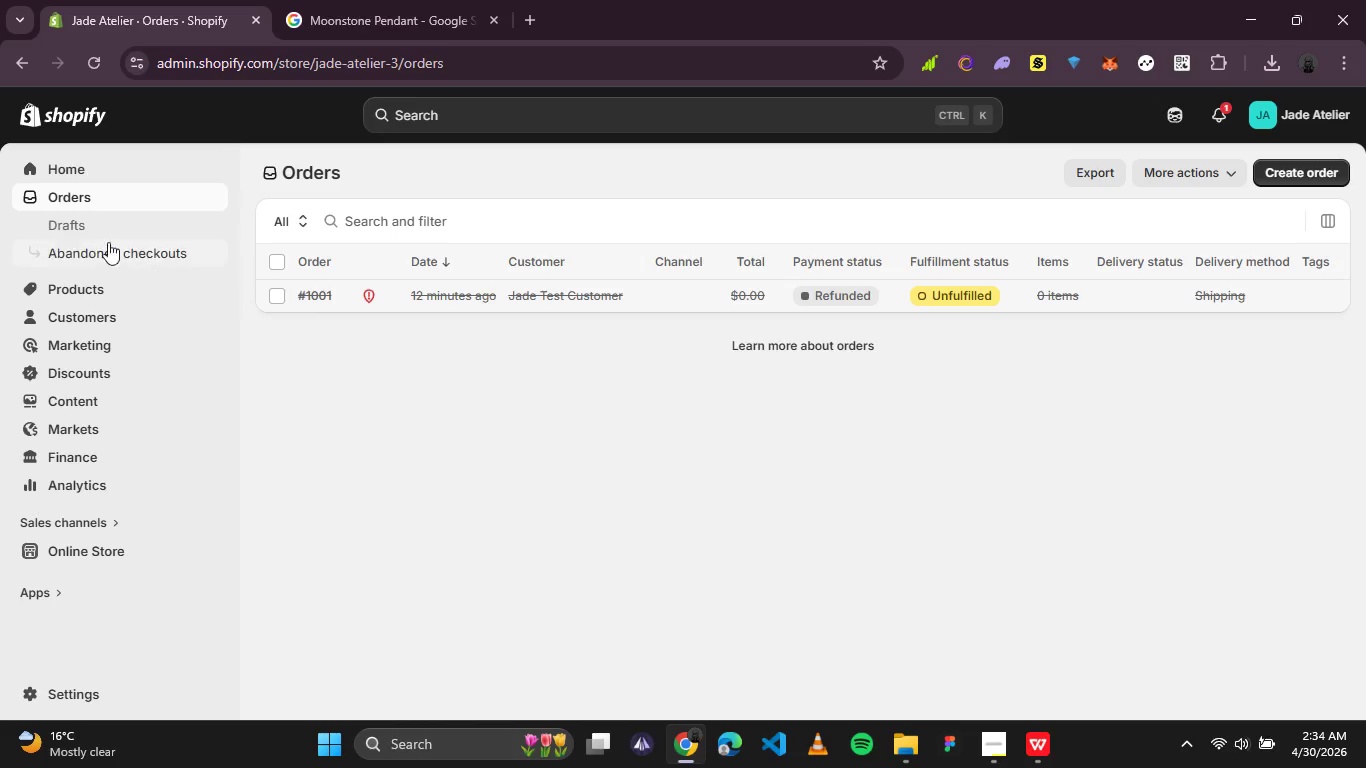 
left_click([97, 232])
 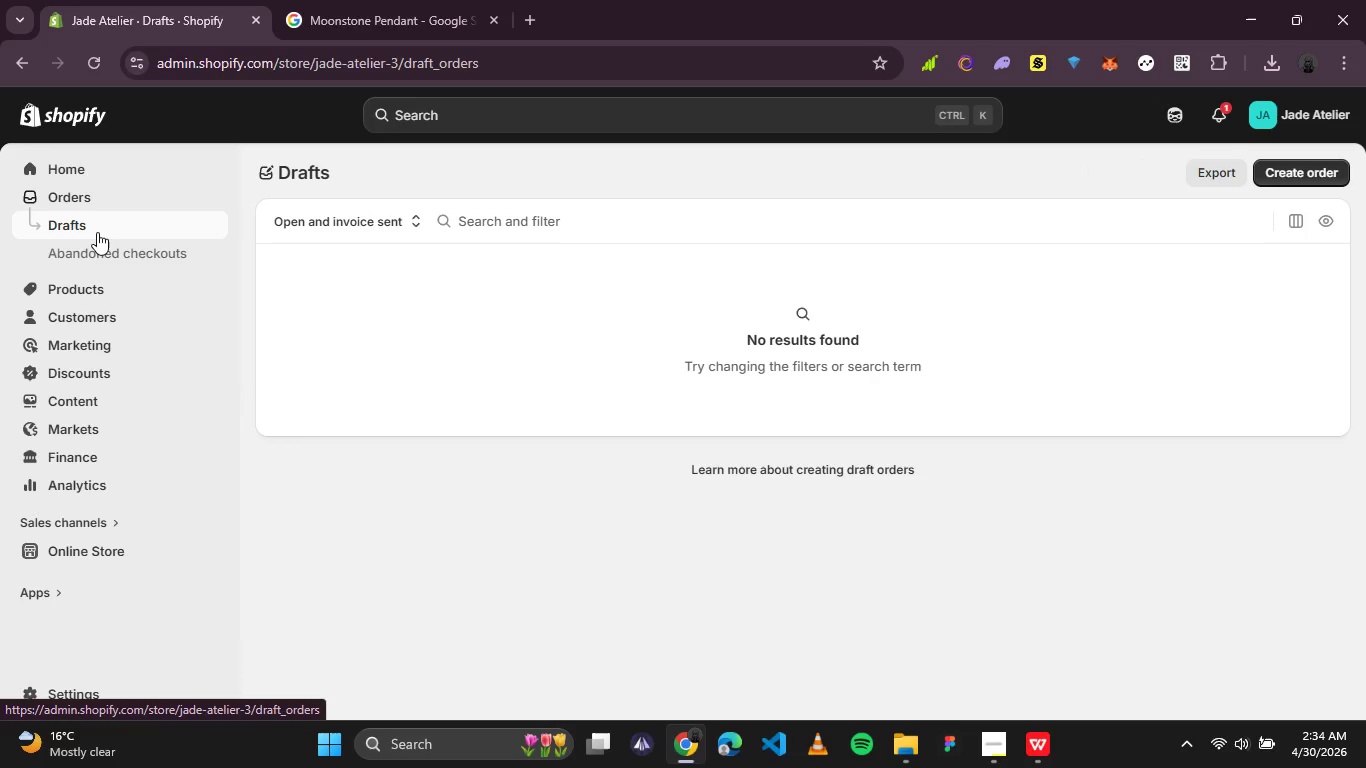 
left_click([72, 297])
 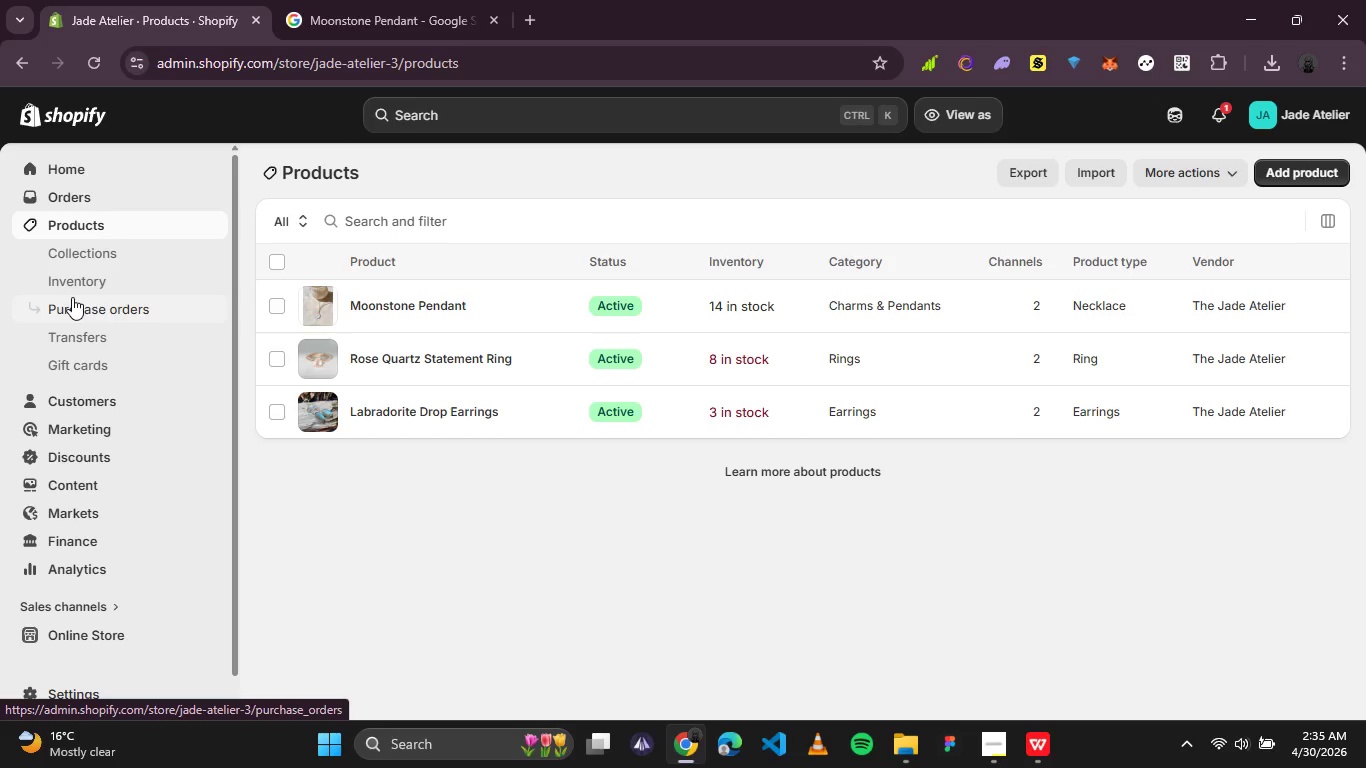 
wait(36.52)
 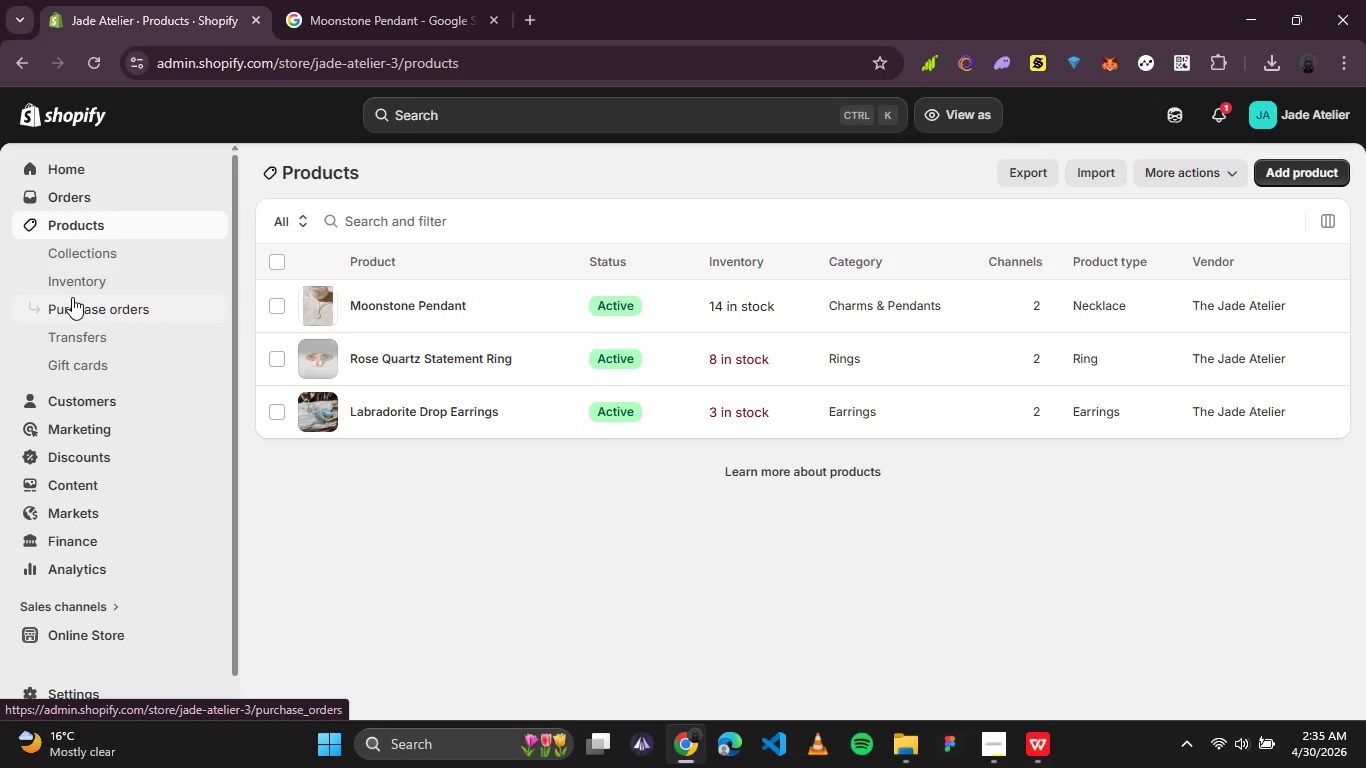 
left_click([1047, 748])
 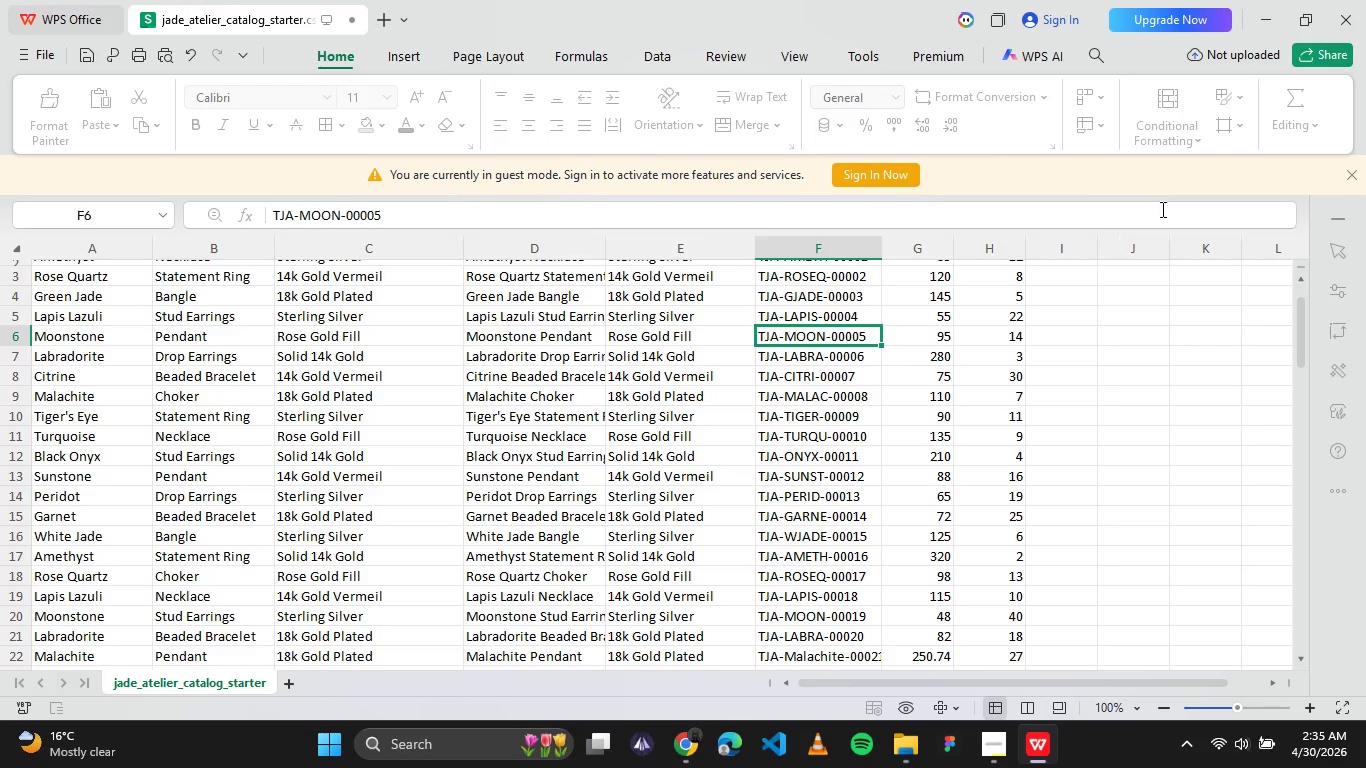 
left_click([1365, 0])
 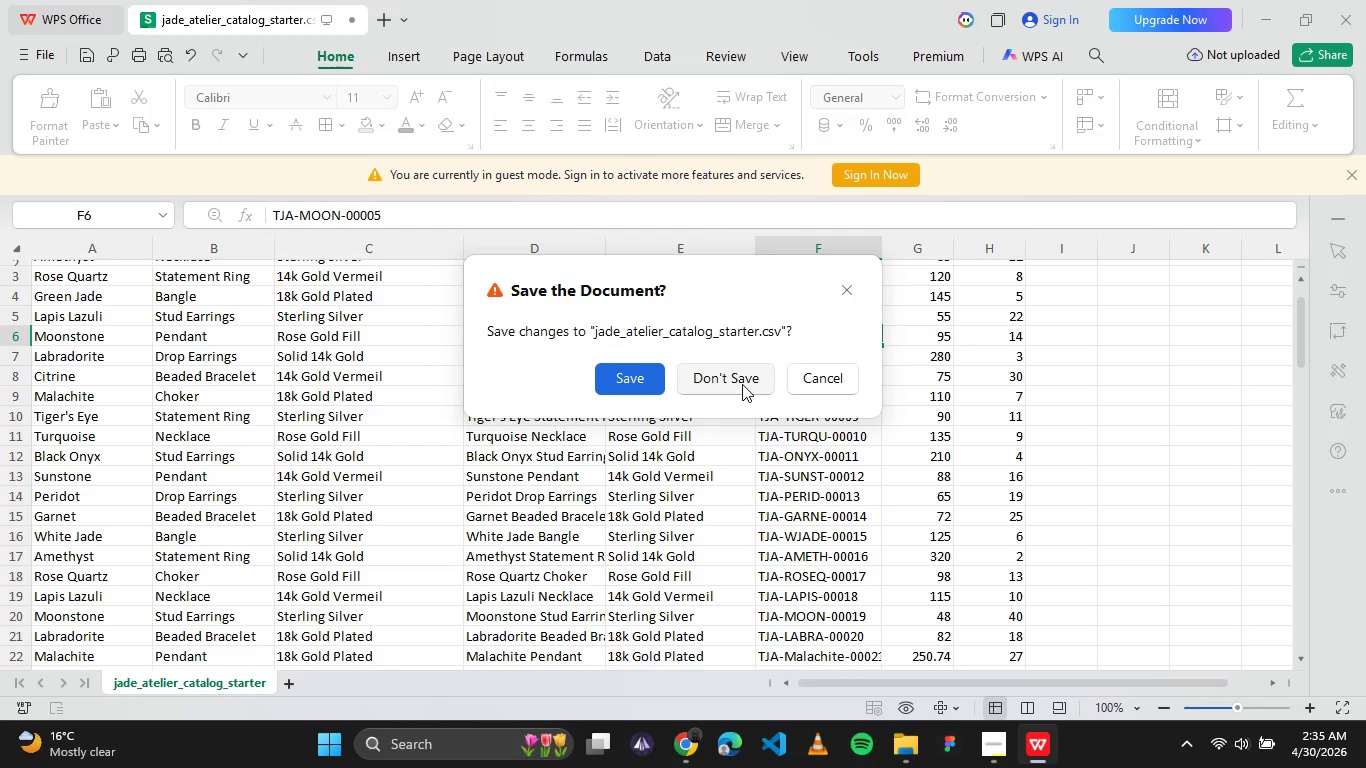 
left_click([742, 384])
 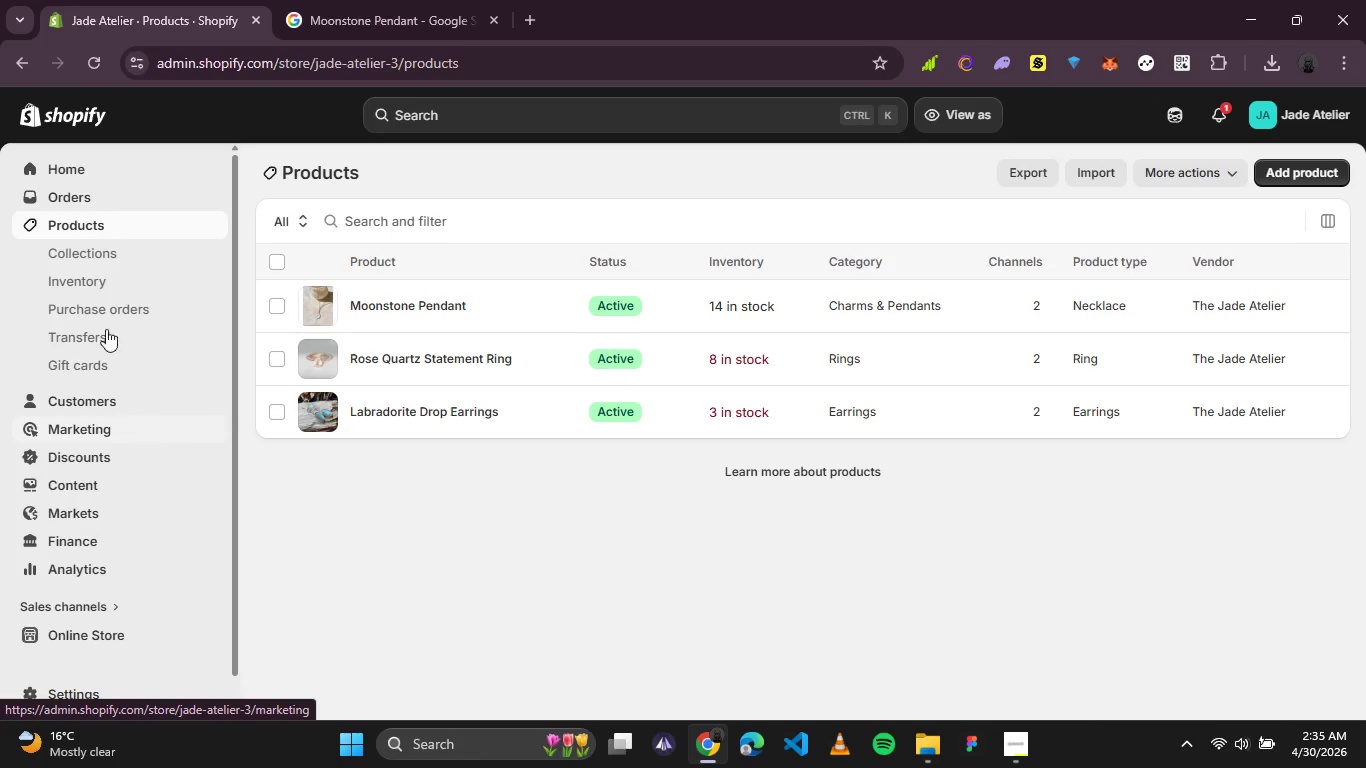 
left_click([74, 192])
 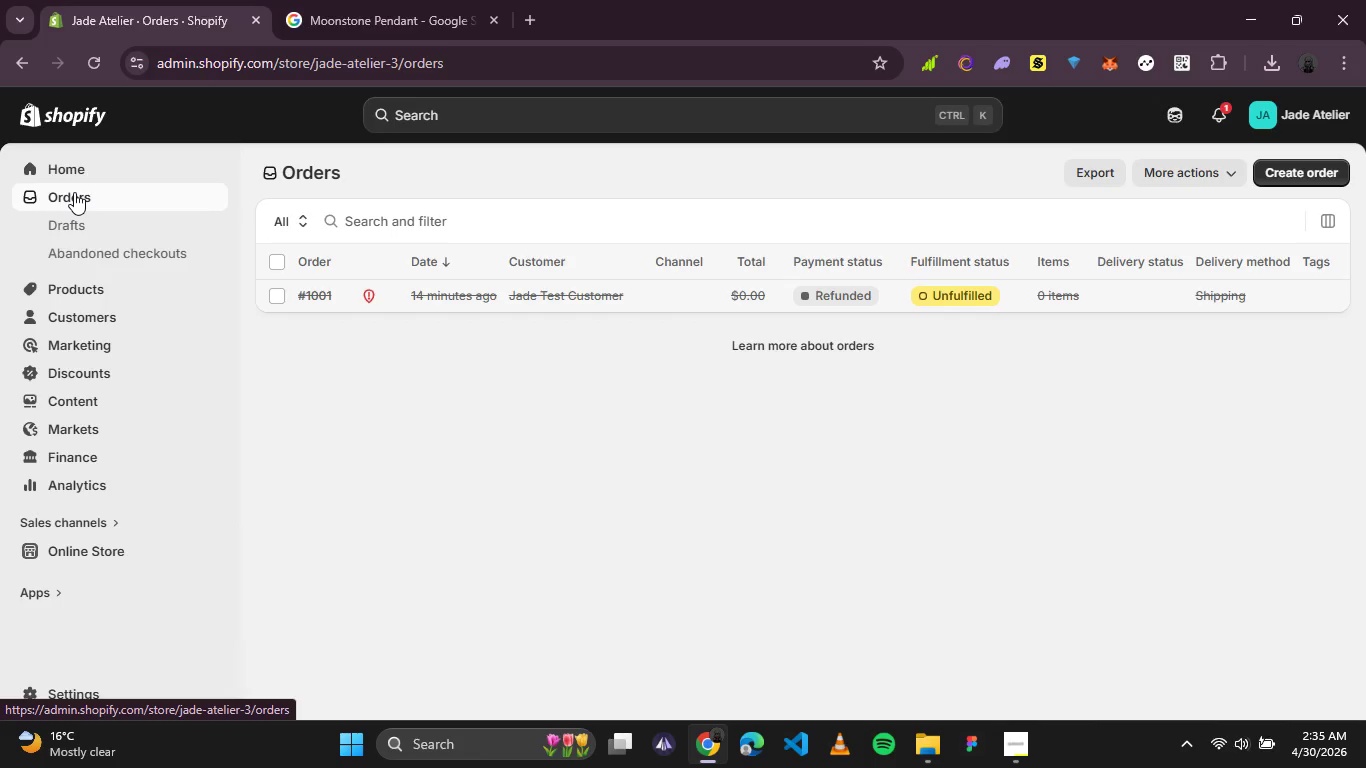 
wait(24.38)
 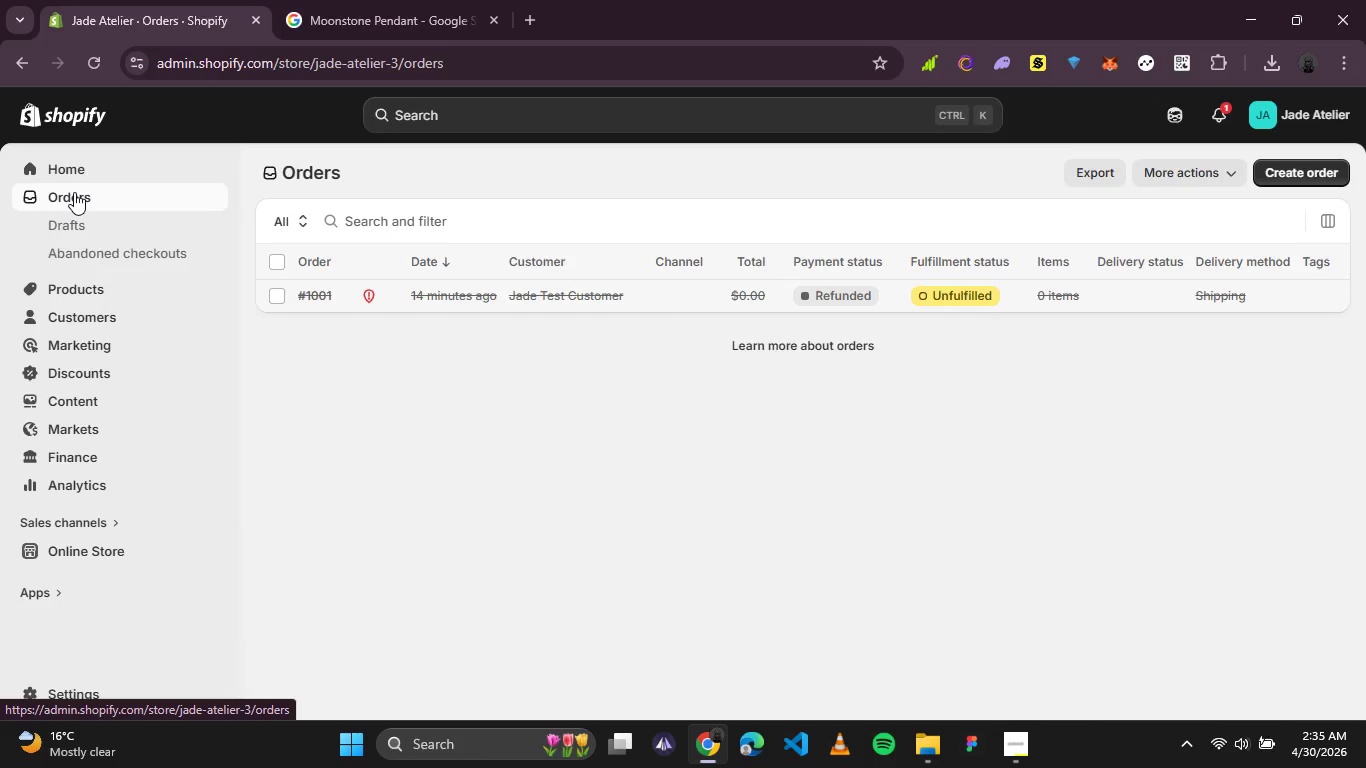 
left_click([54, 295])
 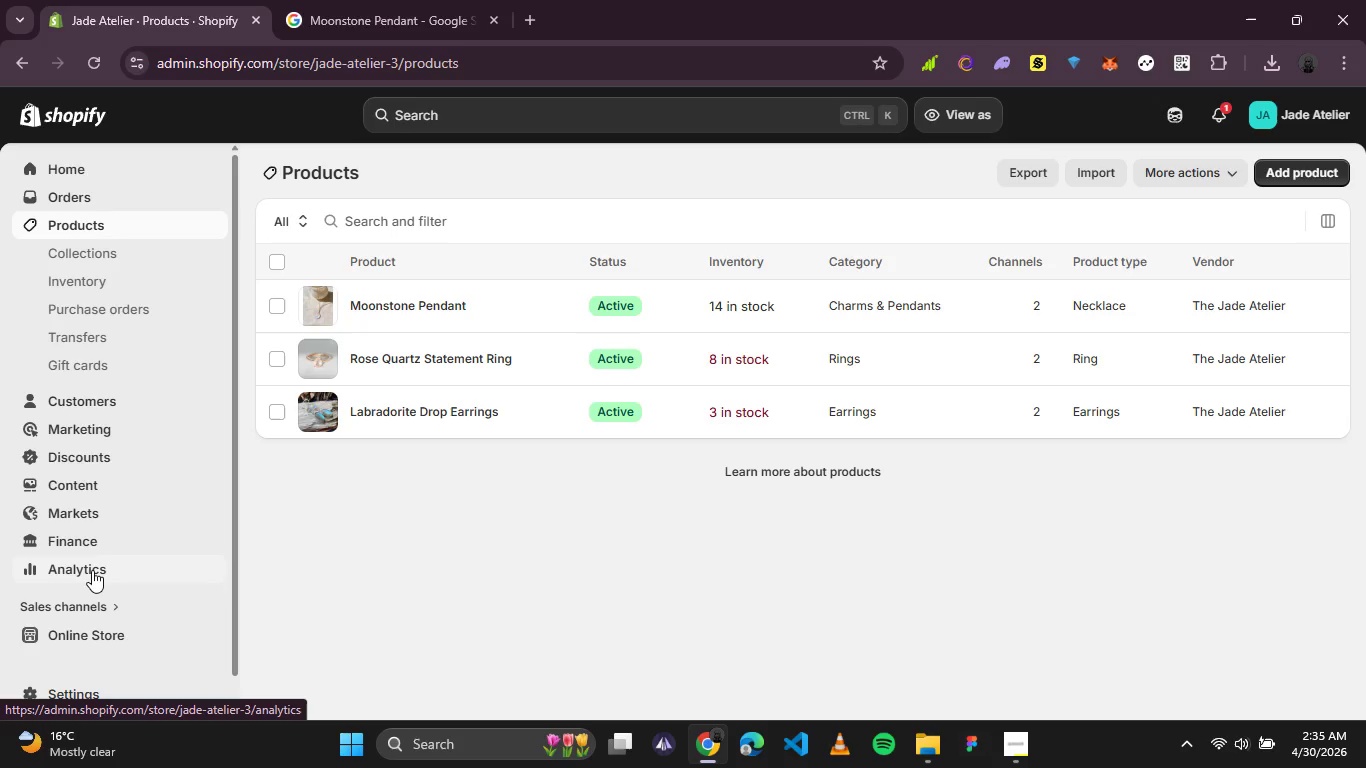 
left_click([91, 606])
 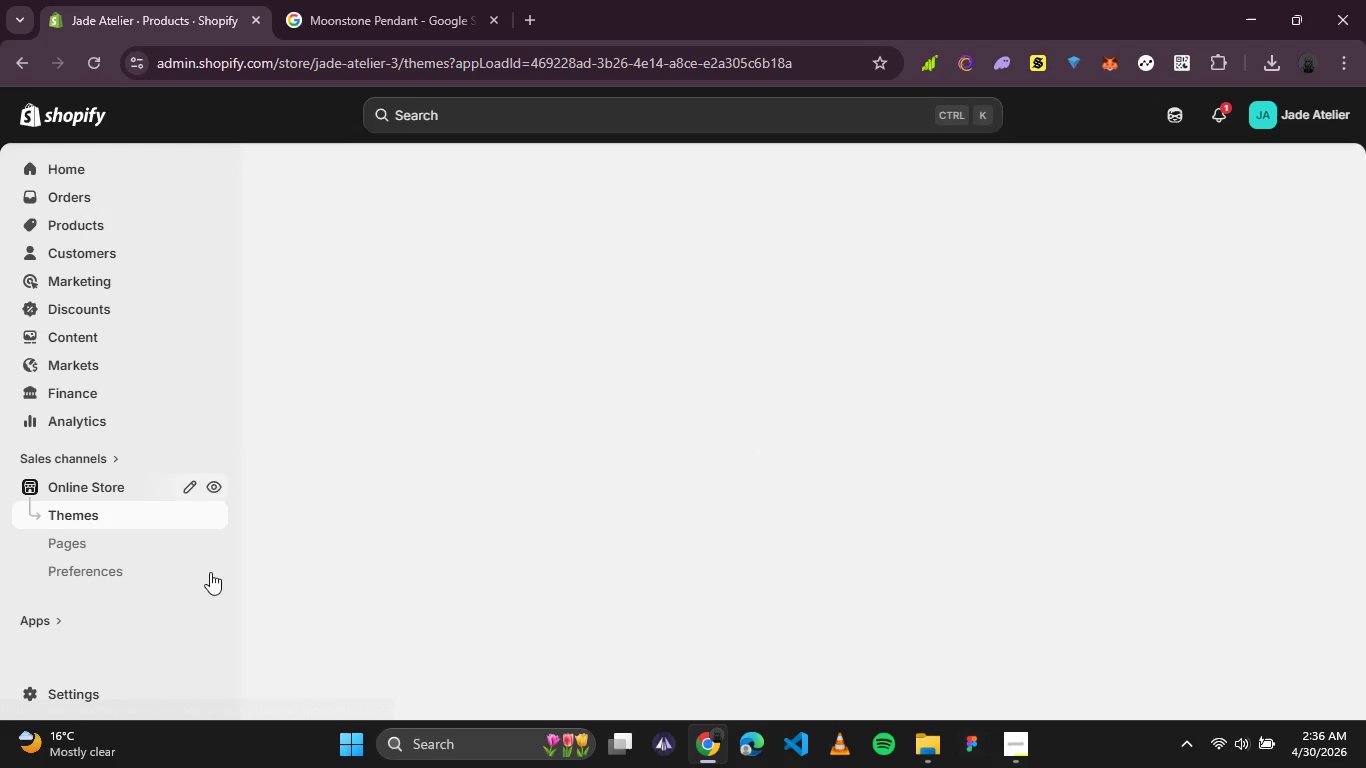 
mouse_move([396, 484])
 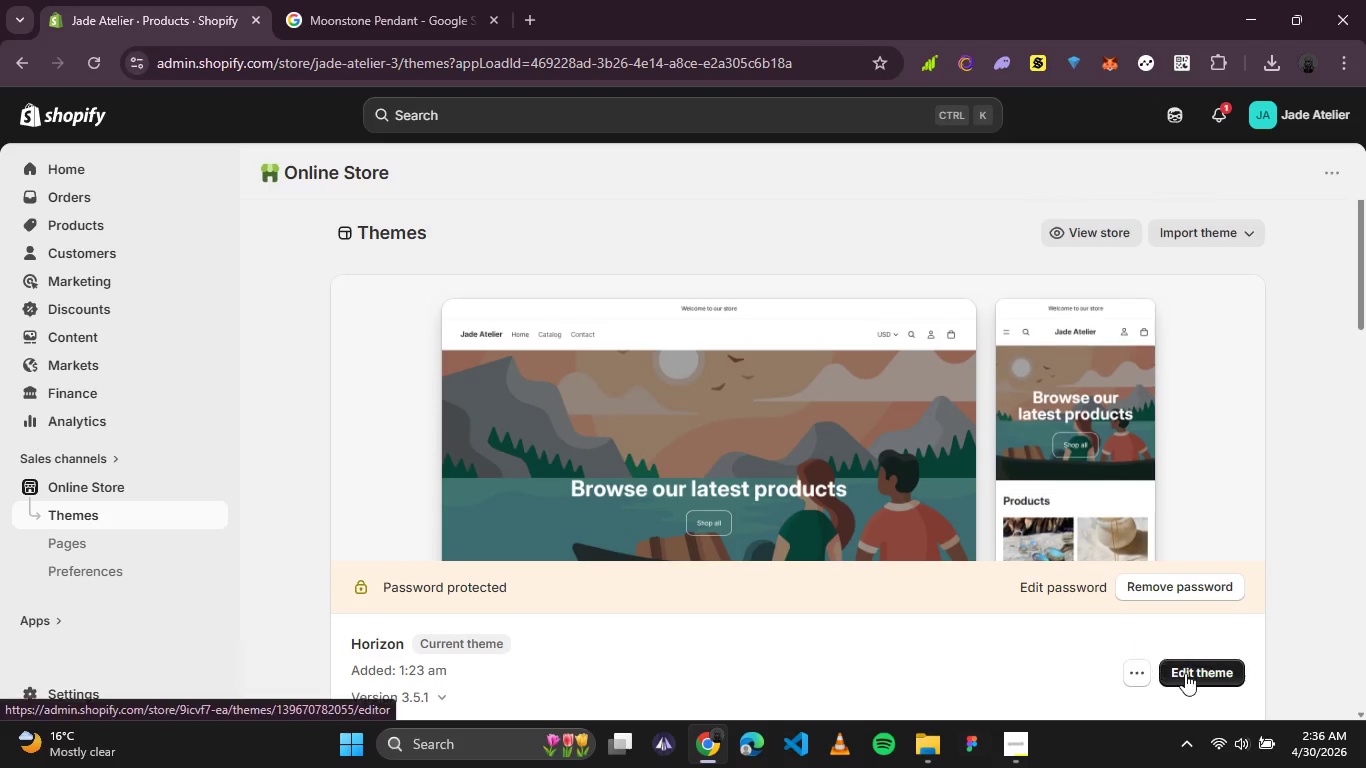 
left_click([1187, 674])
 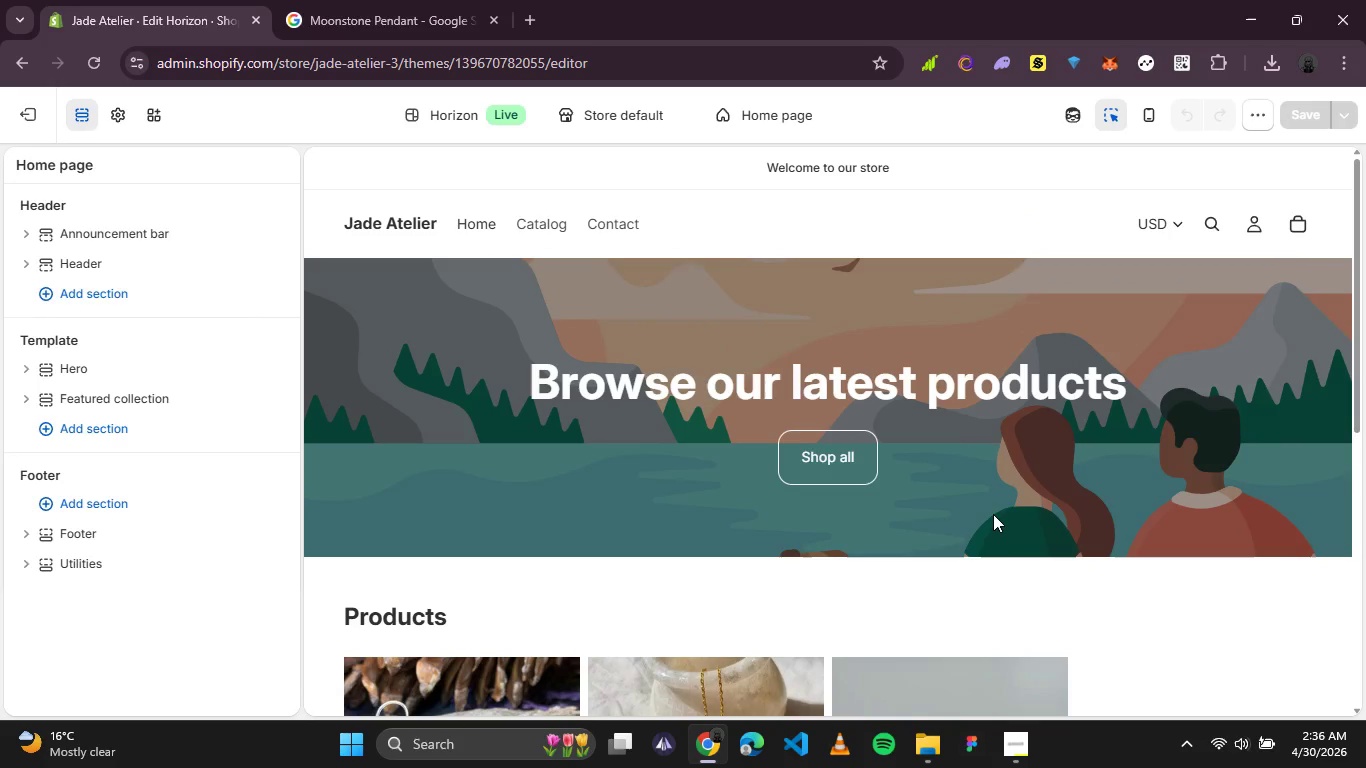 
wait(20.99)
 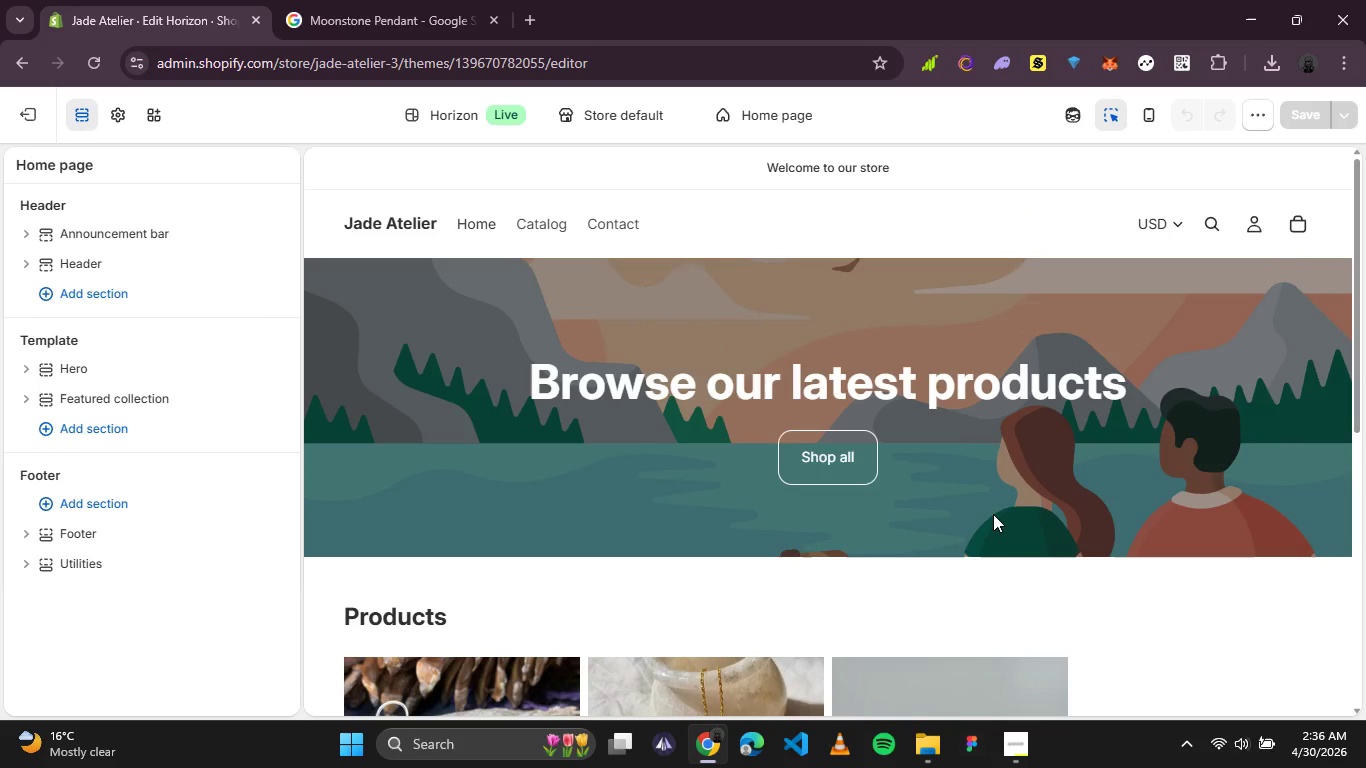 
mouse_move([51, 123])
 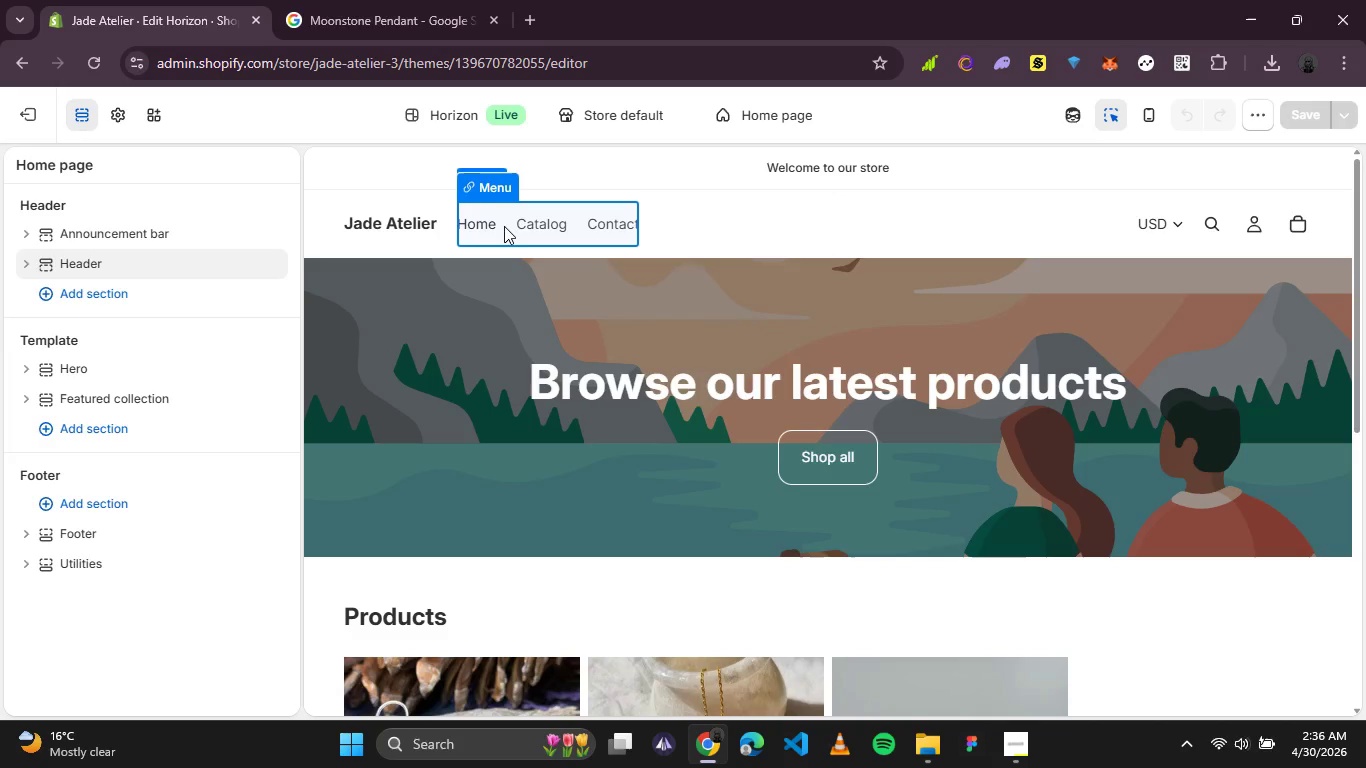 
left_click([528, 226])
 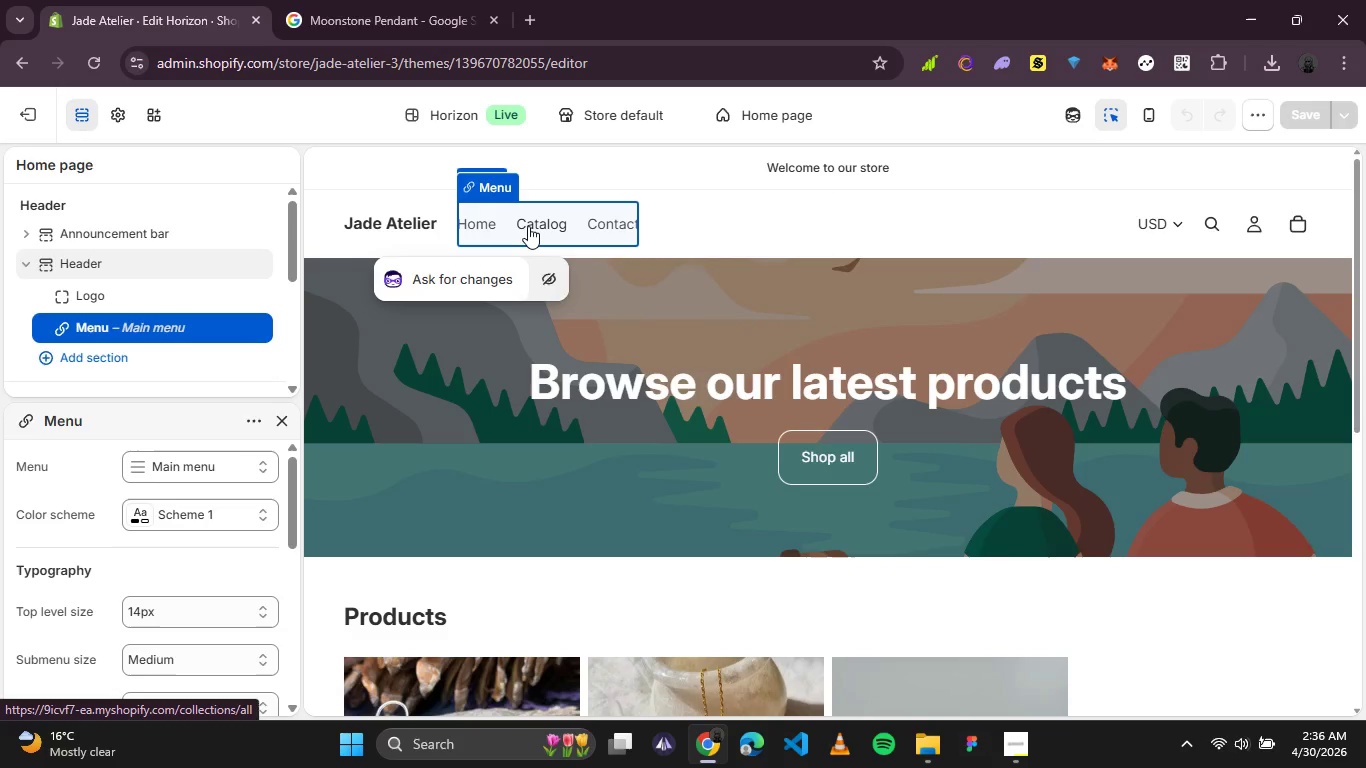 
left_click([528, 226])
 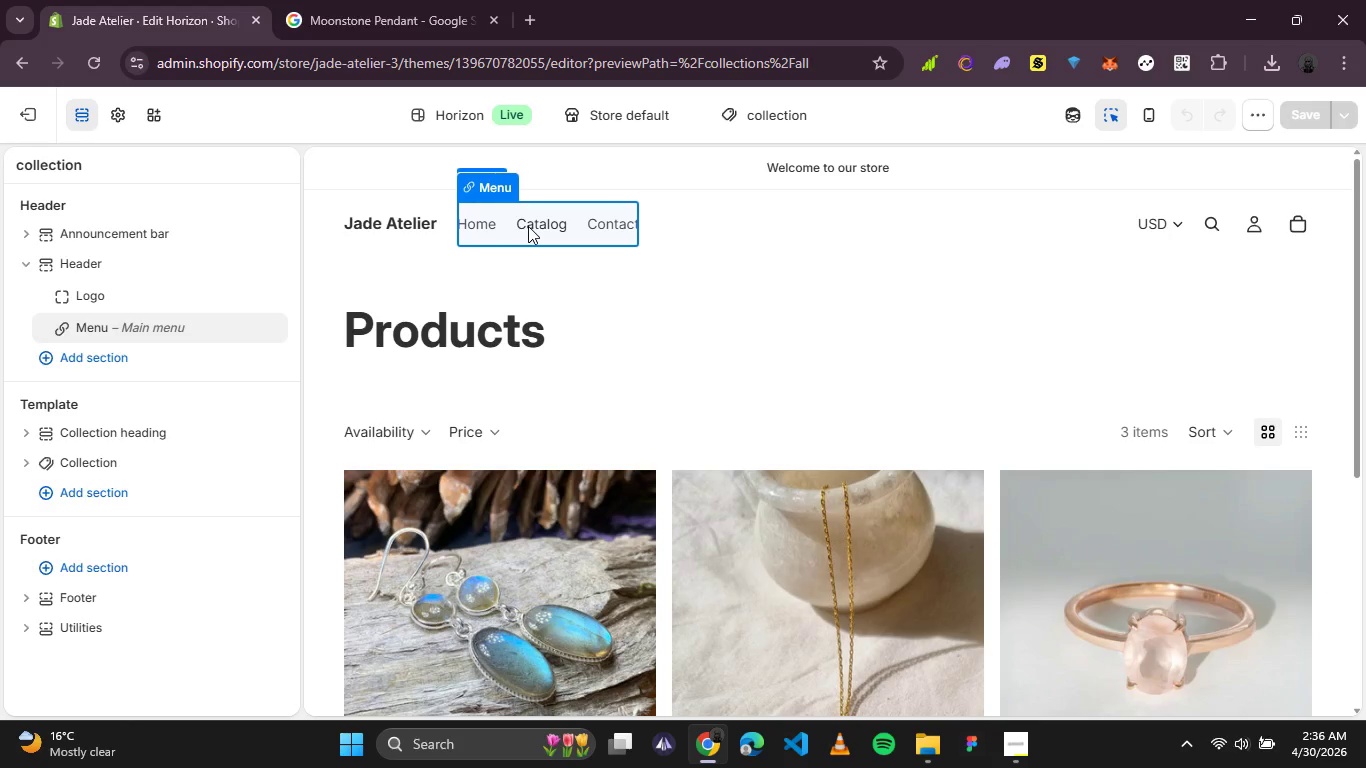 
wait(15.73)
 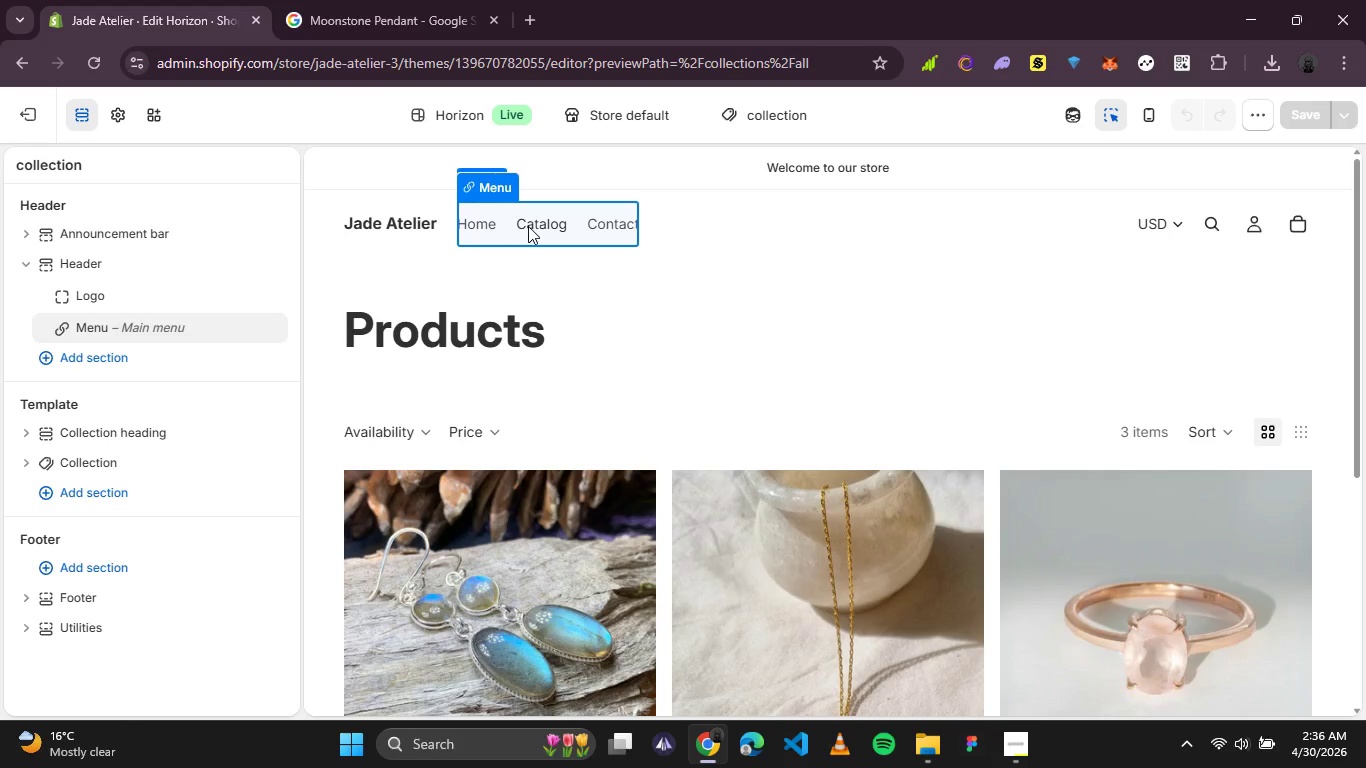 
left_click([41, 119])
 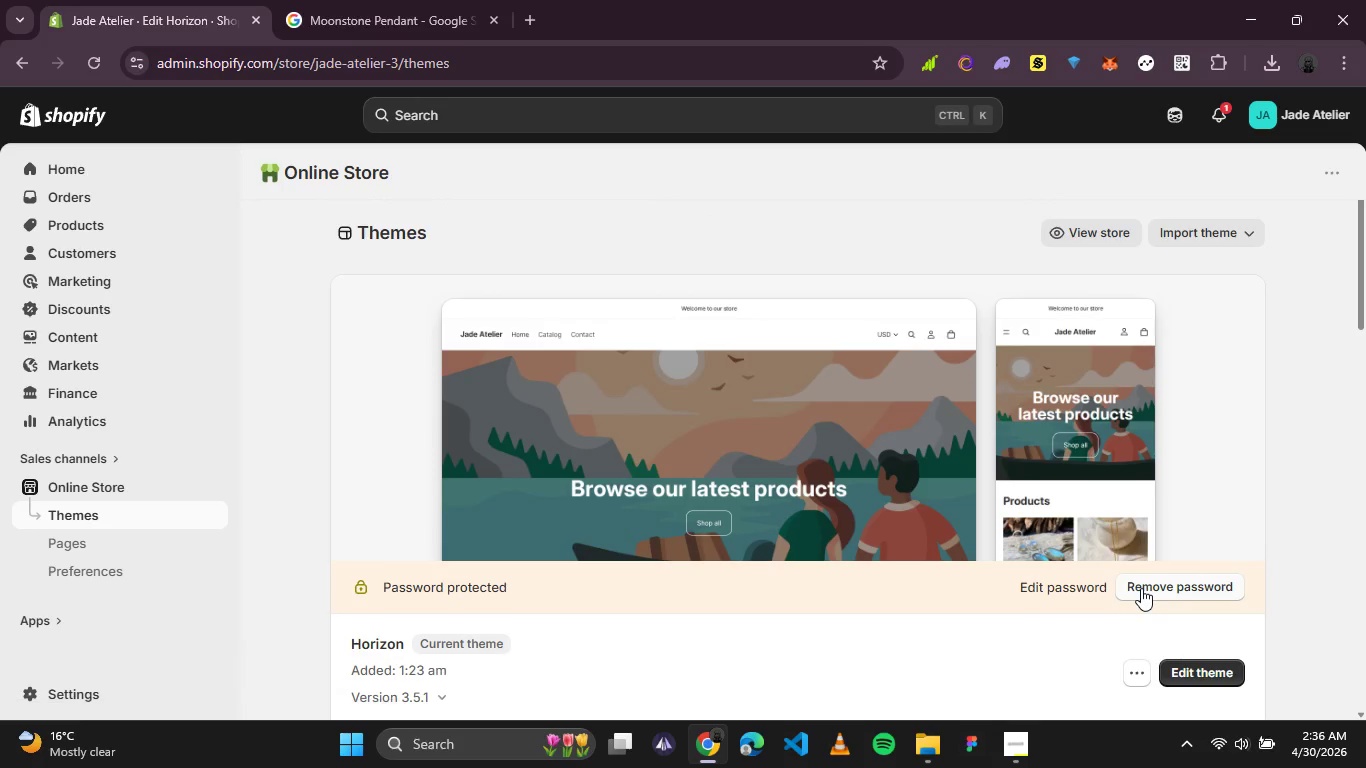 
wait(5.84)
 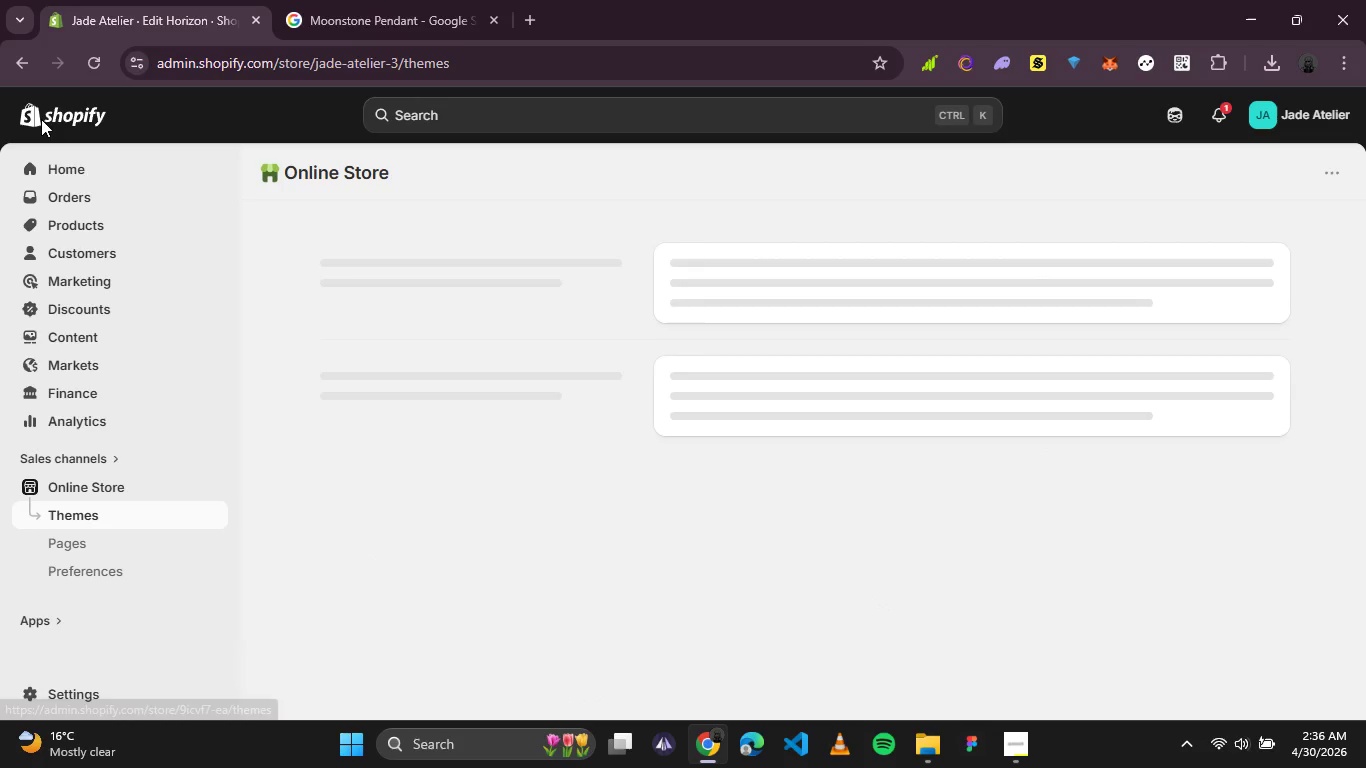 
left_click([1166, 578])
 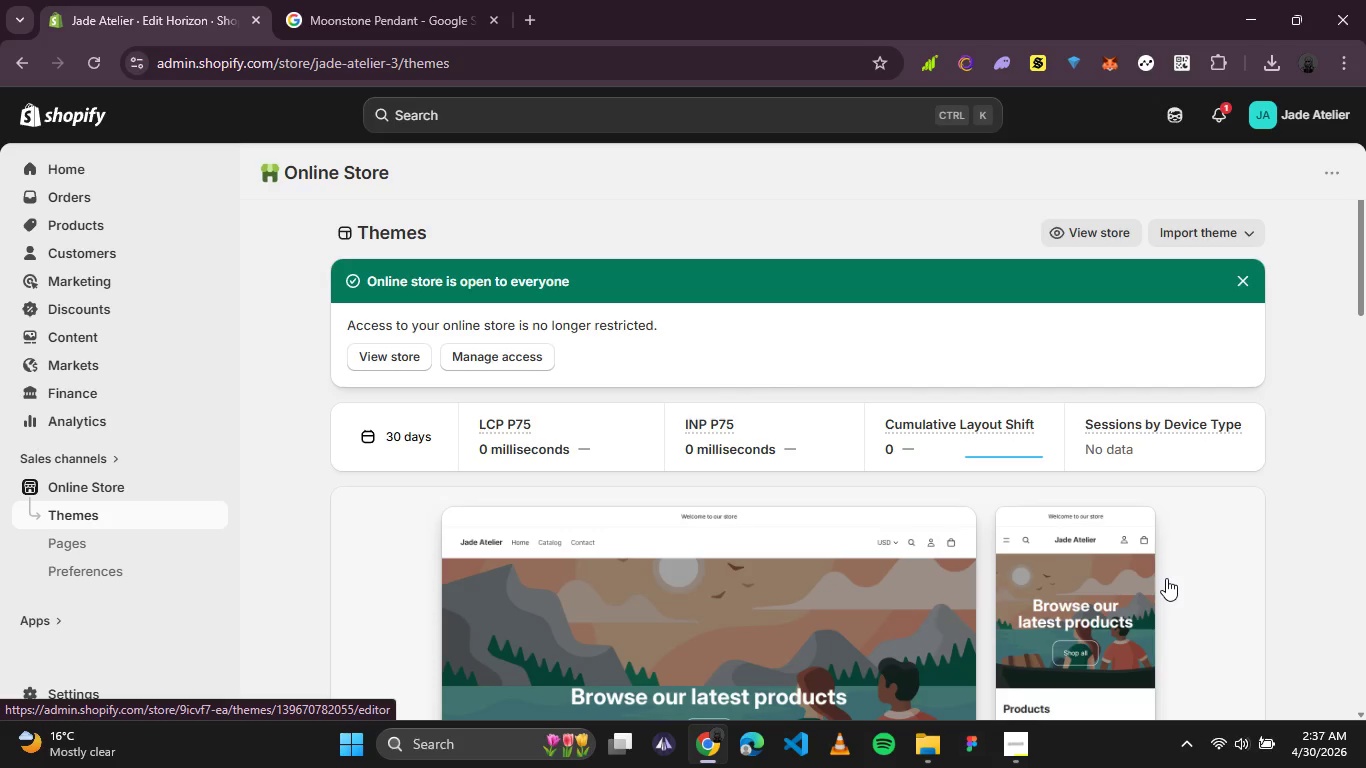 
wait(10.23)
 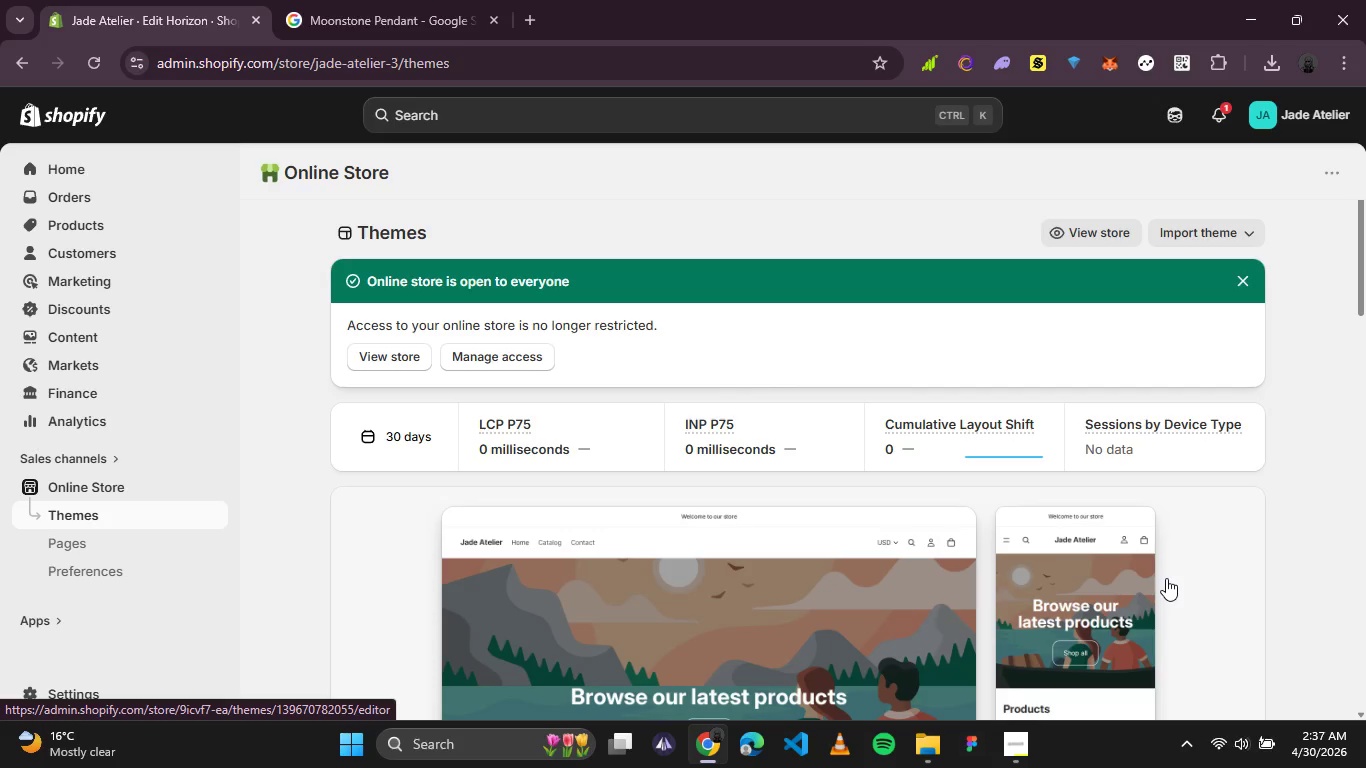 
left_click([391, 299])
 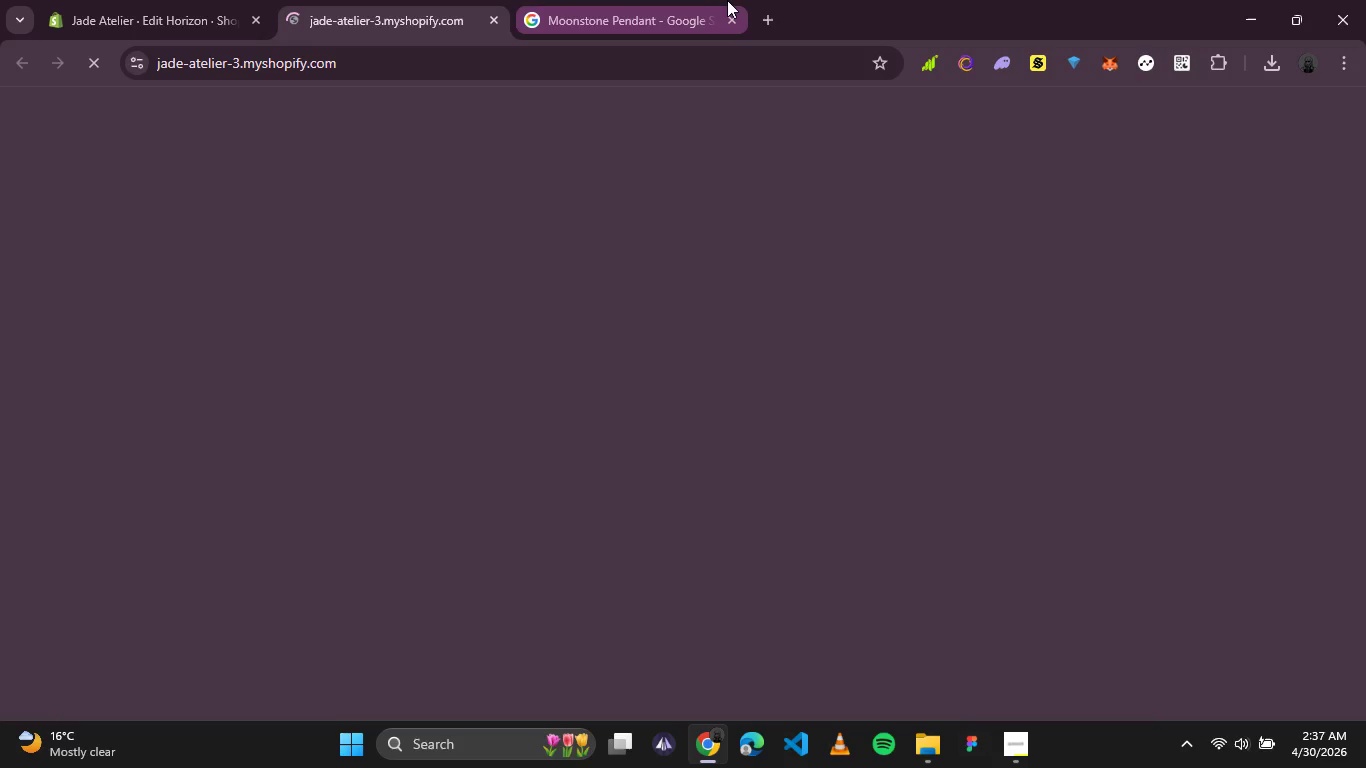 
left_click([728, 12])
 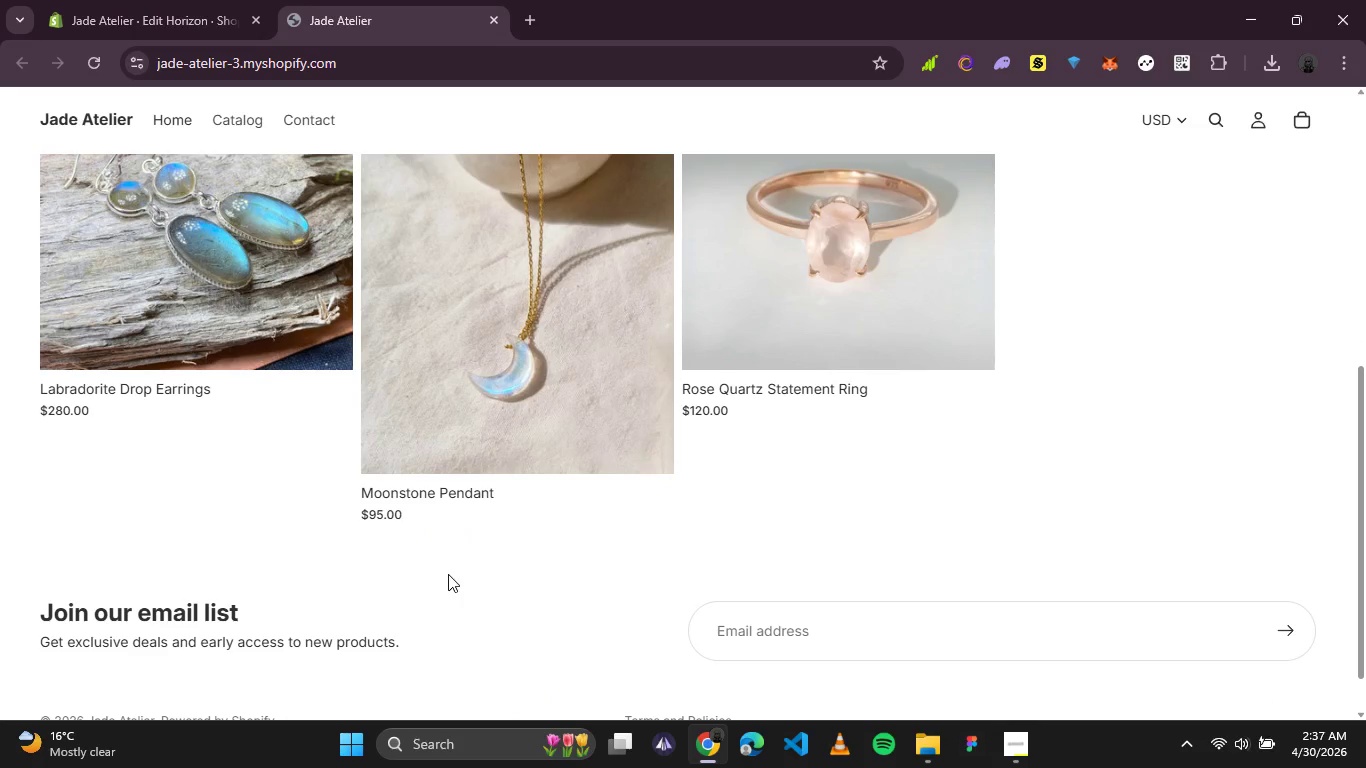 
wait(20.48)
 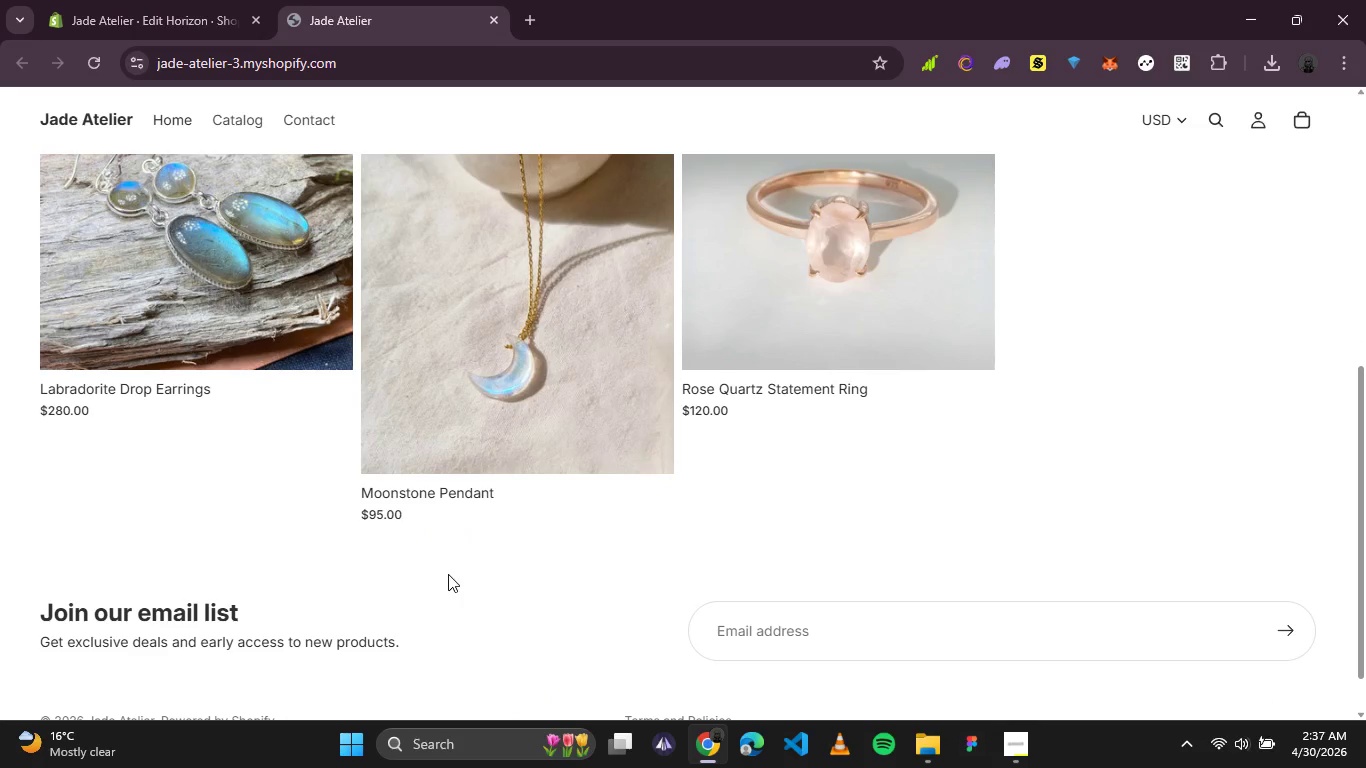 
left_click([313, 159])
 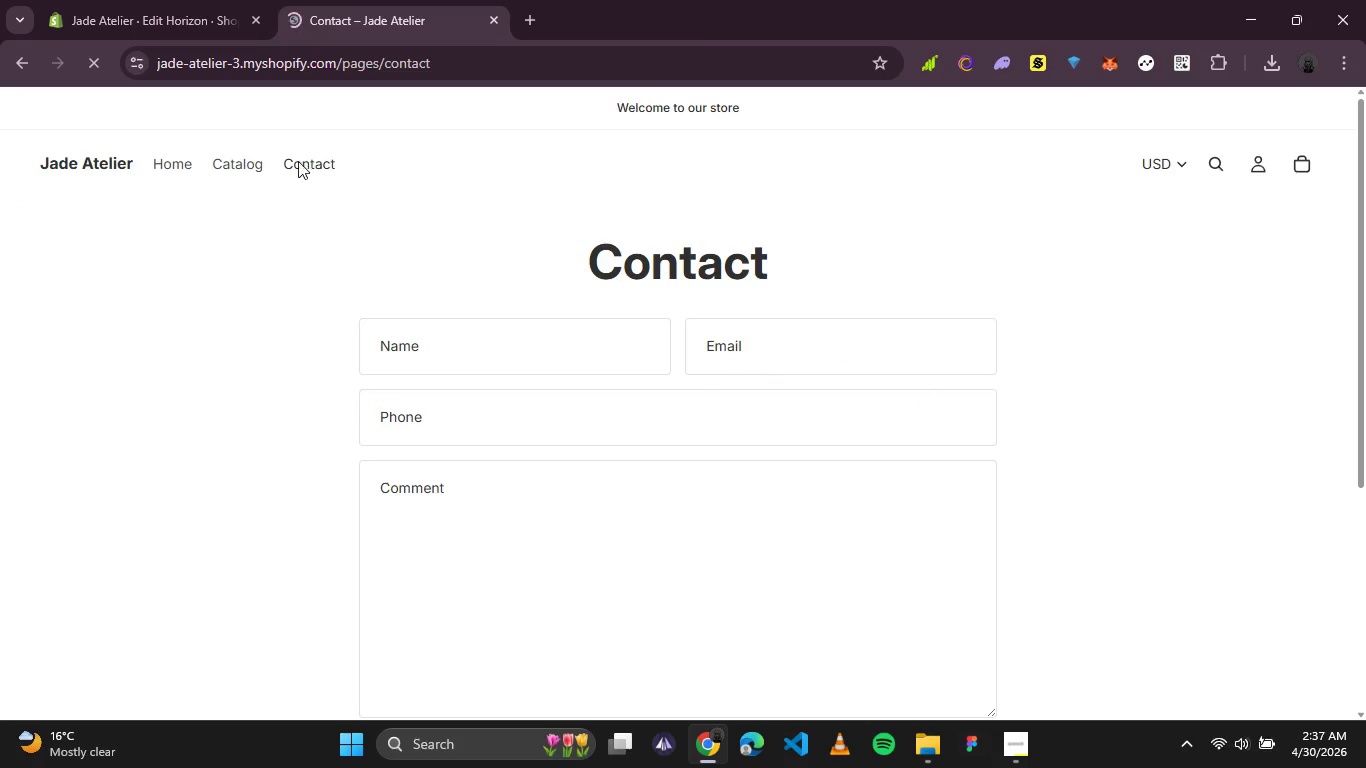 
left_click([251, 162])
 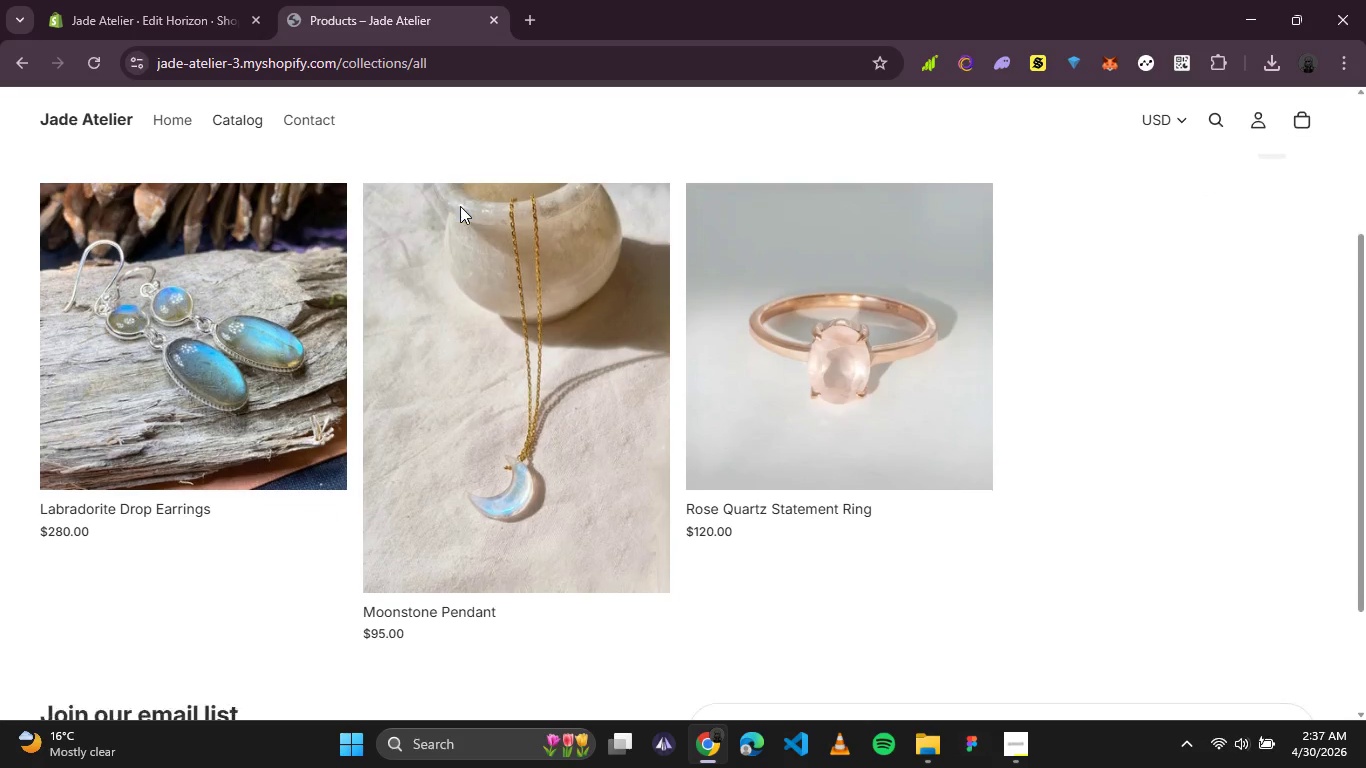 
wait(5.19)
 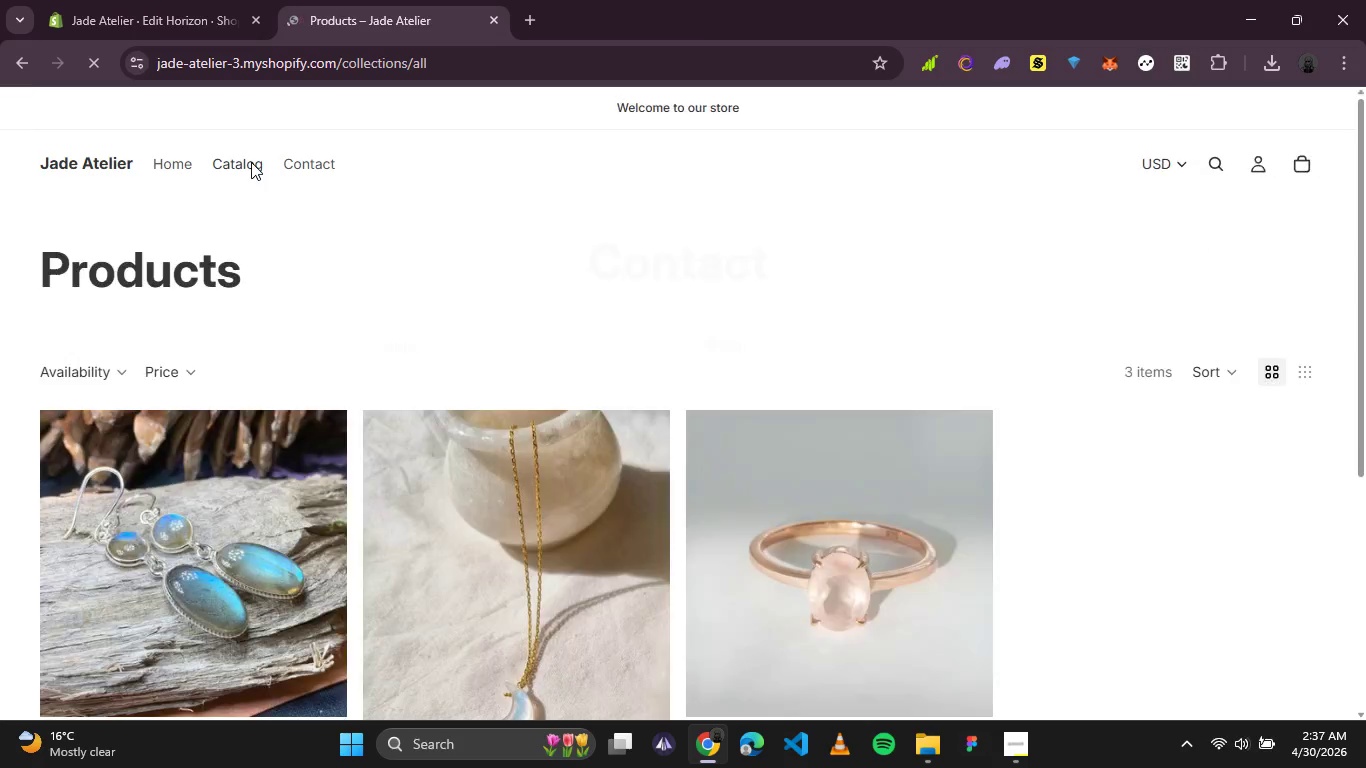 
left_click([143, 385])
 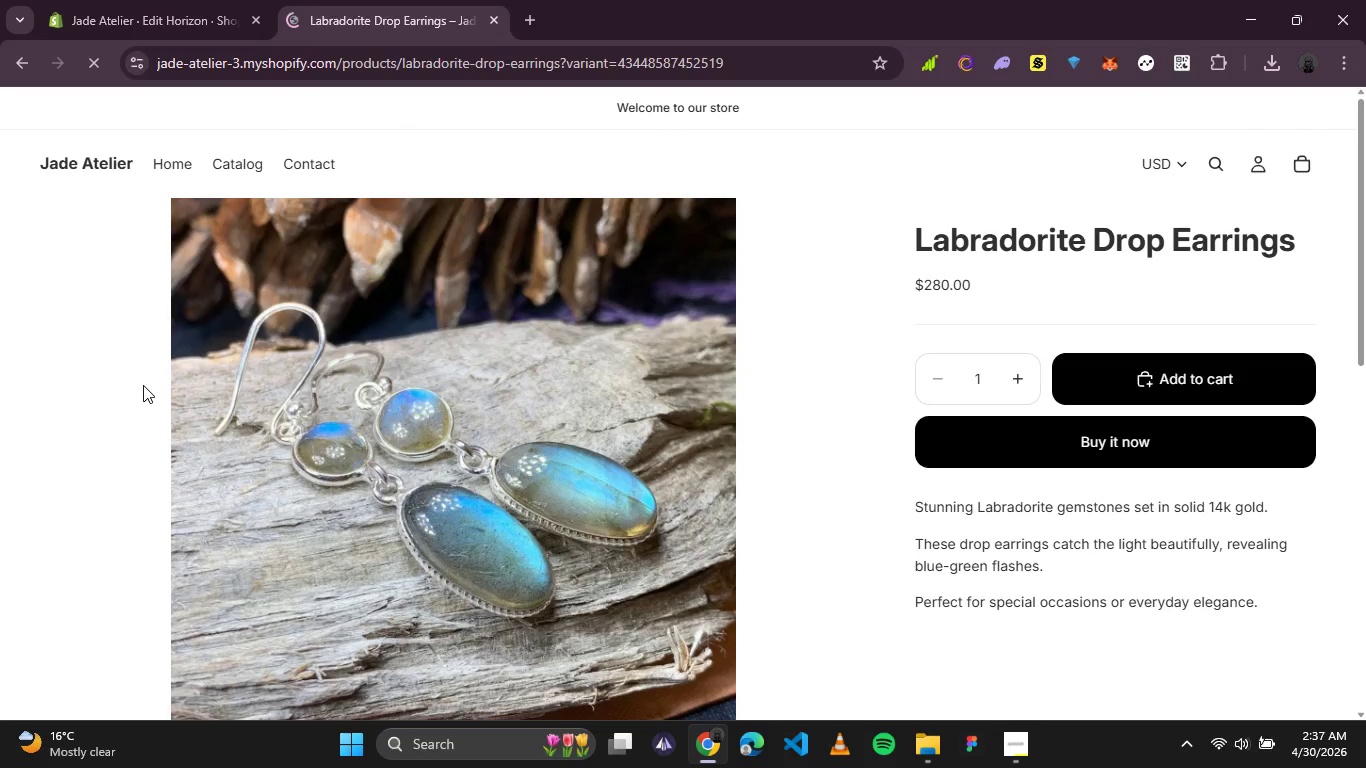 
wait(8.23)
 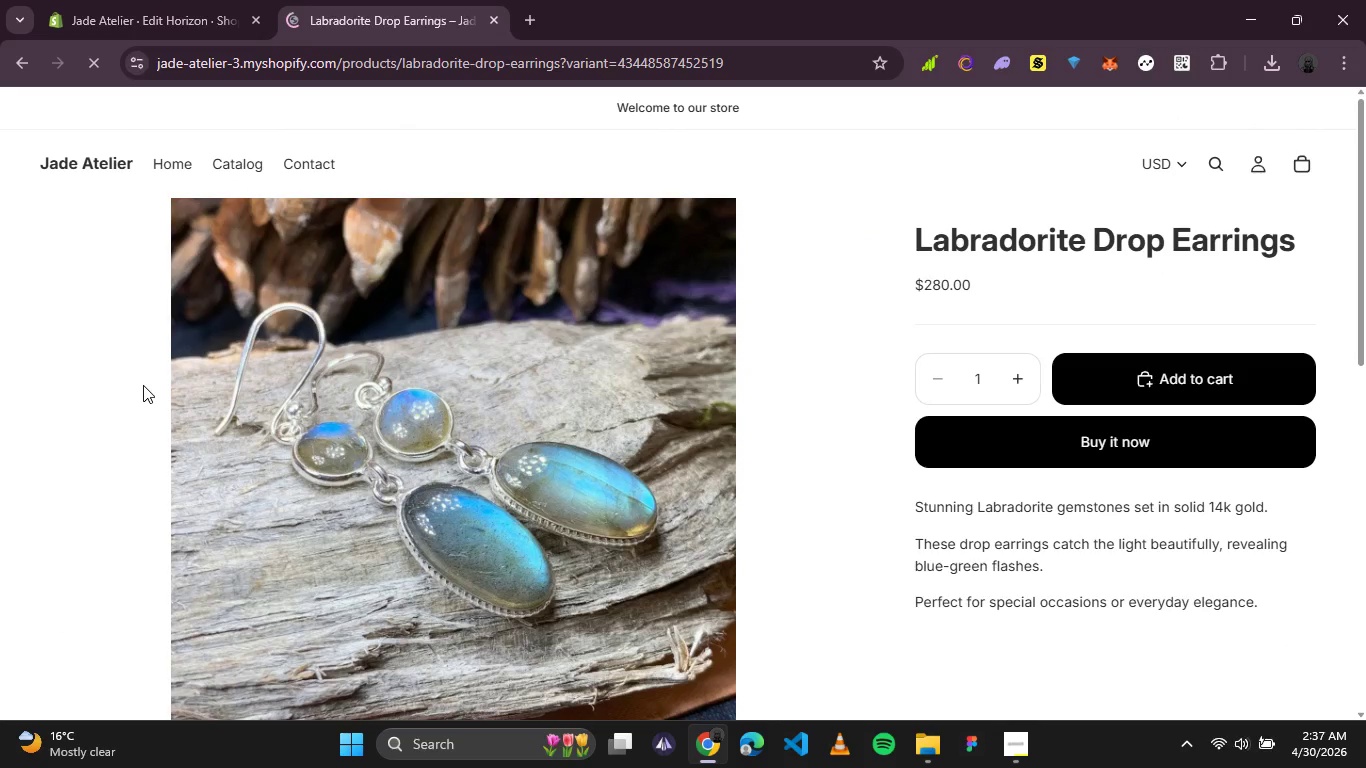 
left_click([151, 0])
 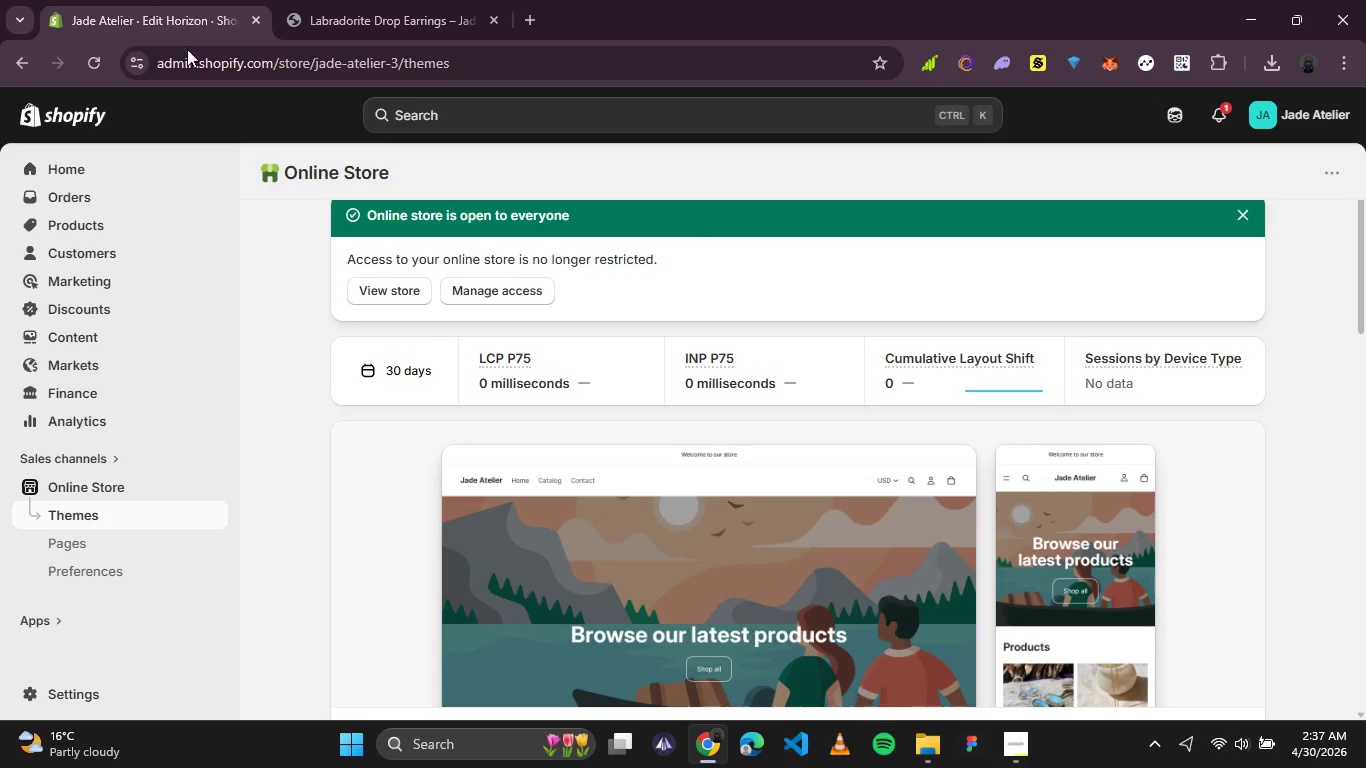 
mouse_move([500, 406])
 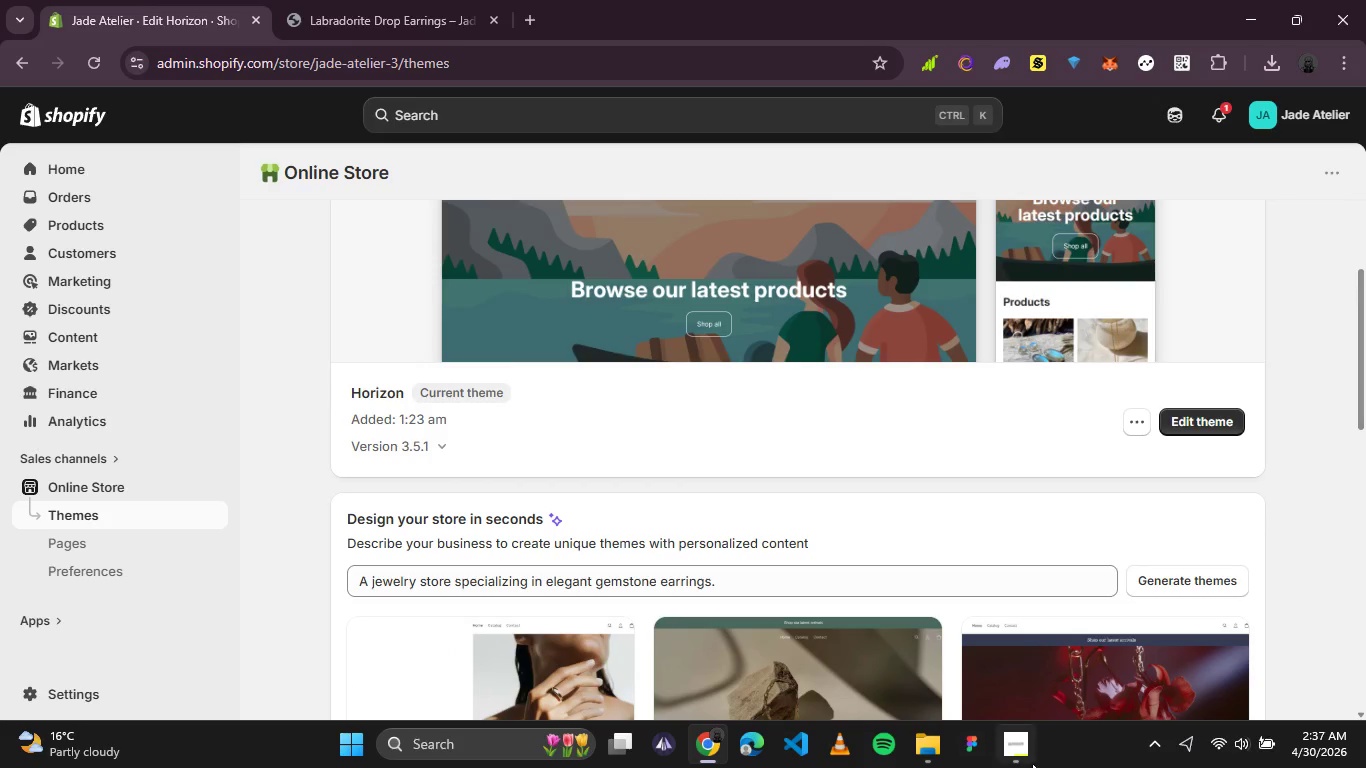 
left_click([1032, 763])